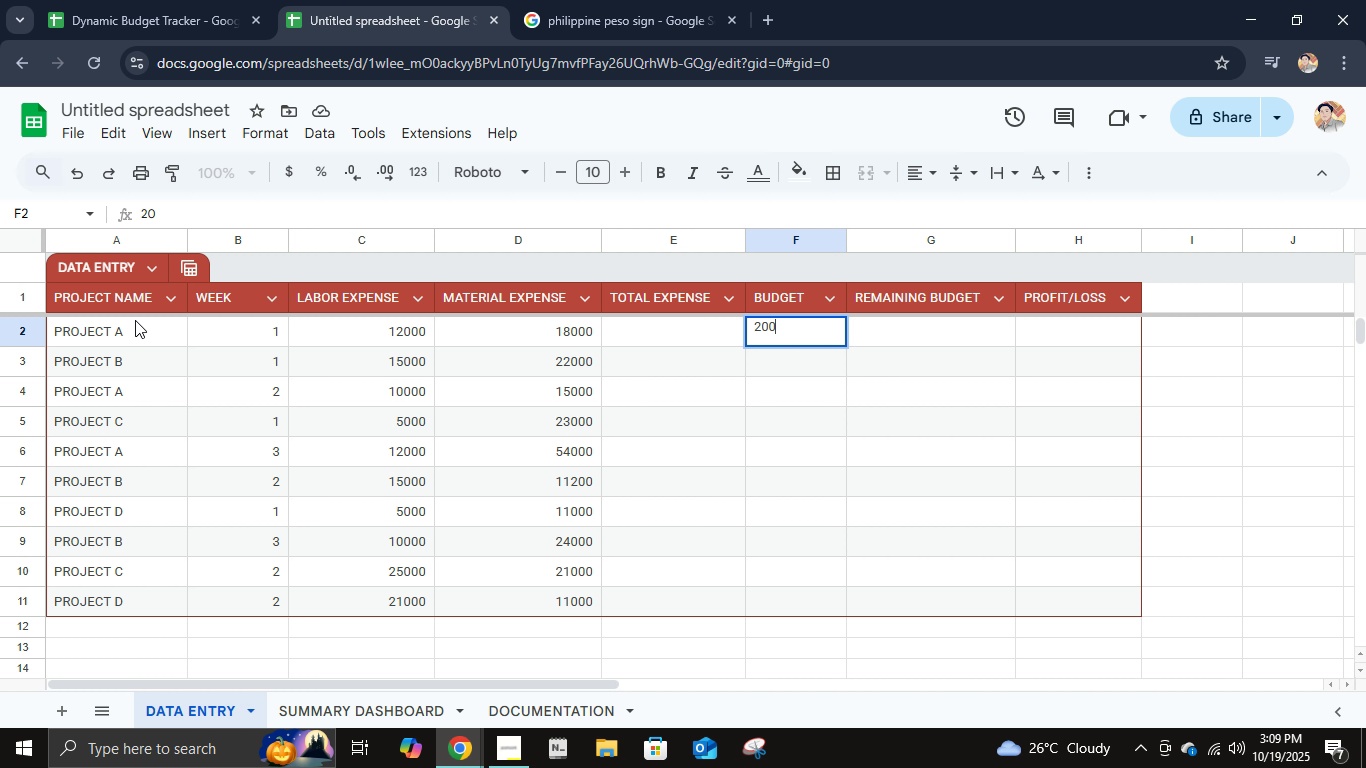 
key(Numpad0)
 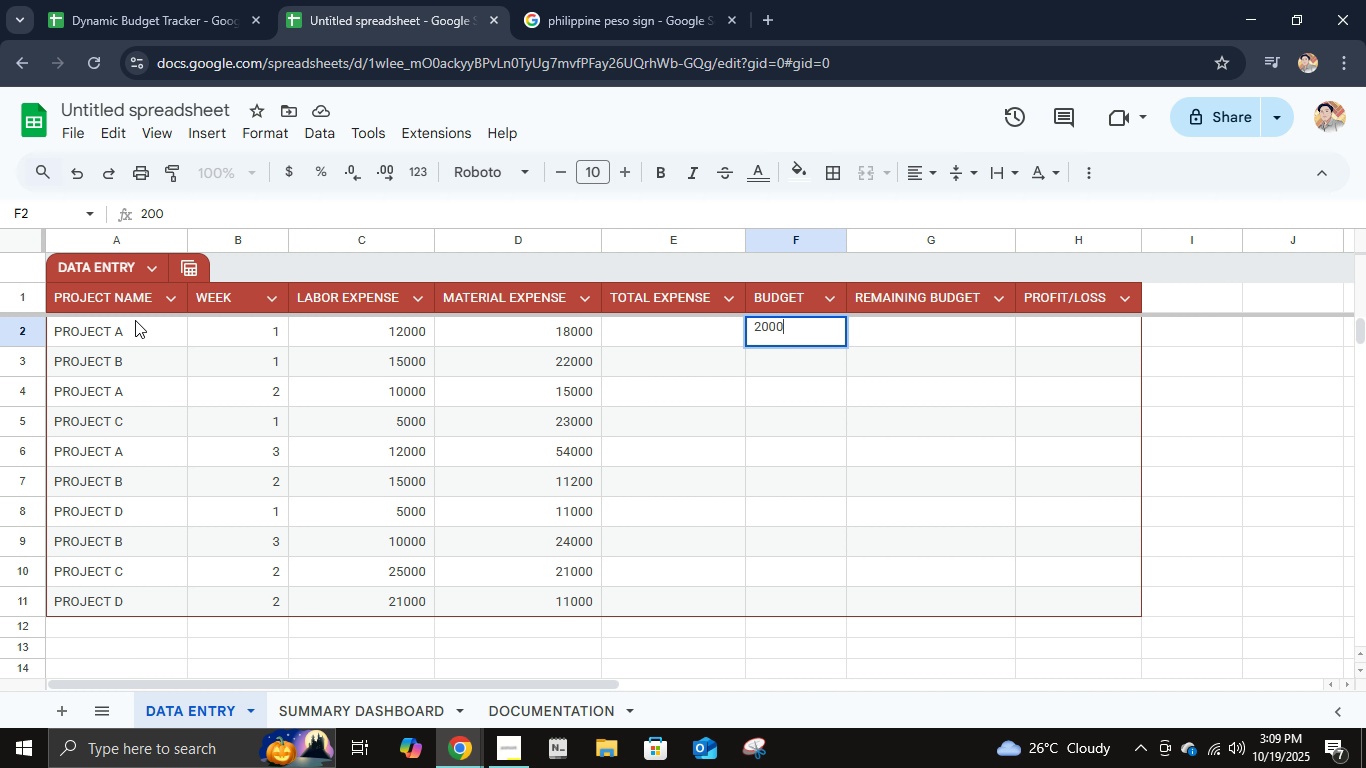 
key(Numpad0)
 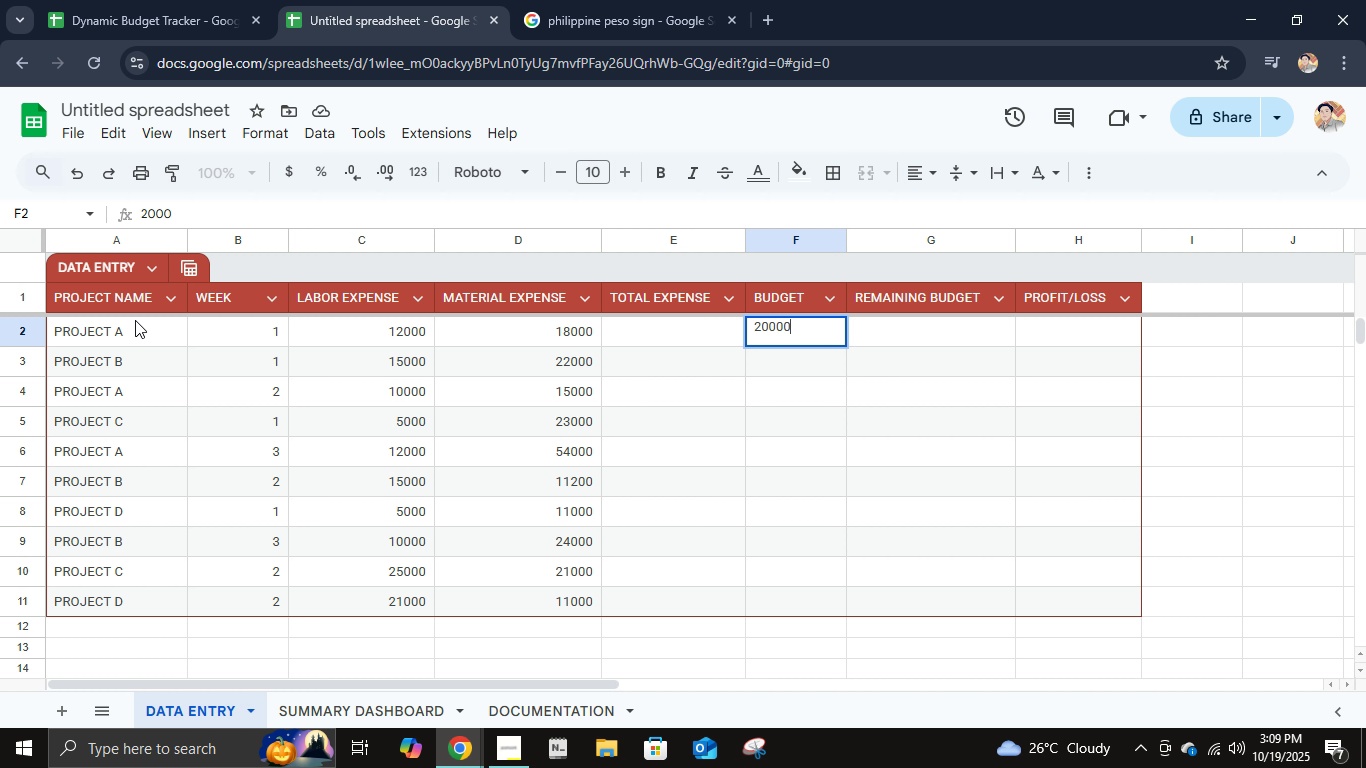 
key(Numpad0)
 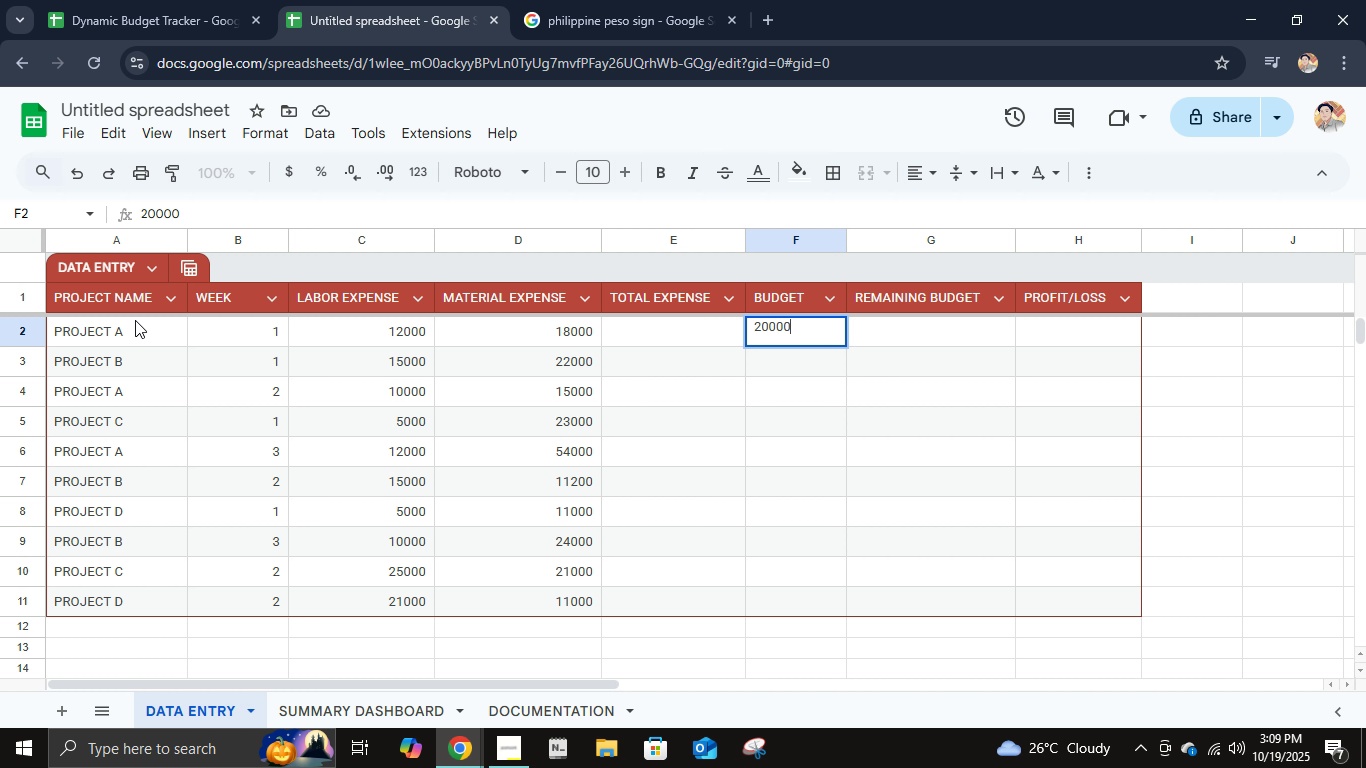 
key(NumpadEnter)
 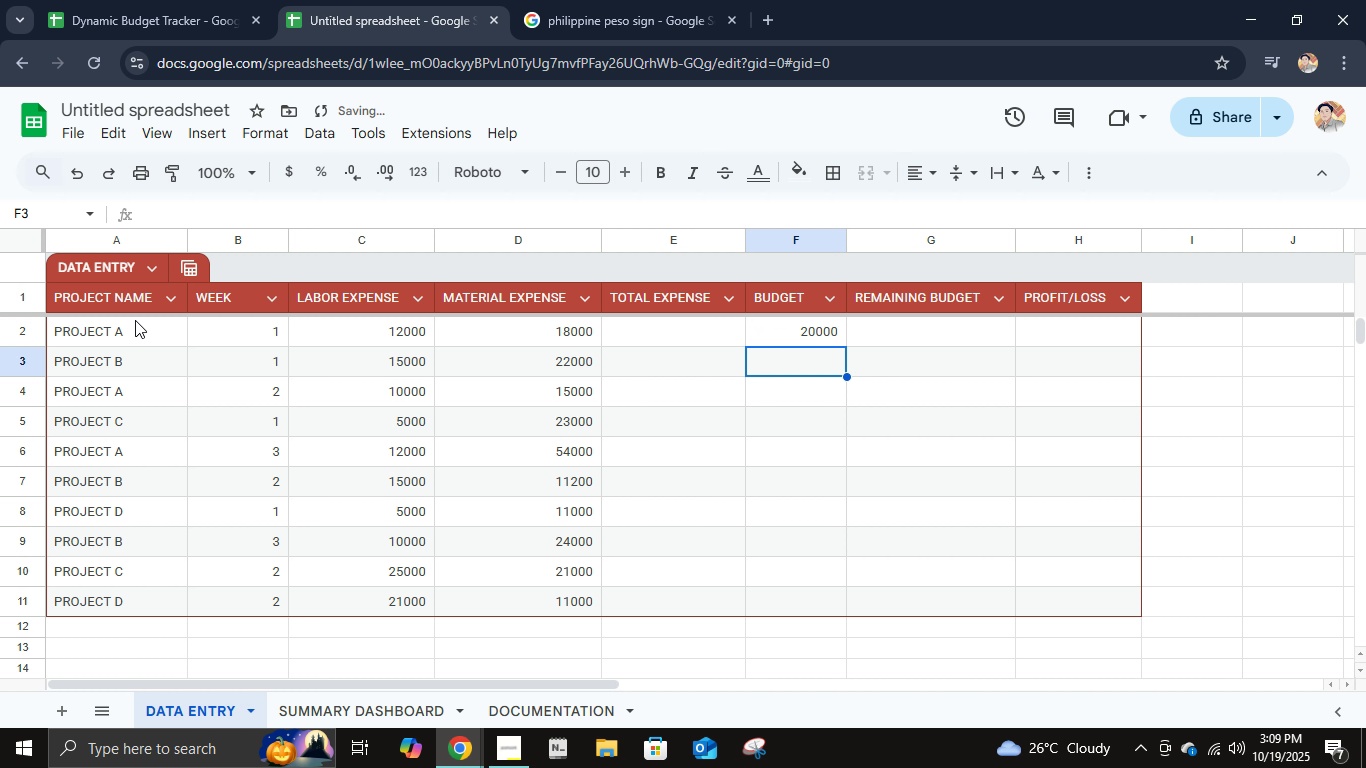 
key(Numpad2)
 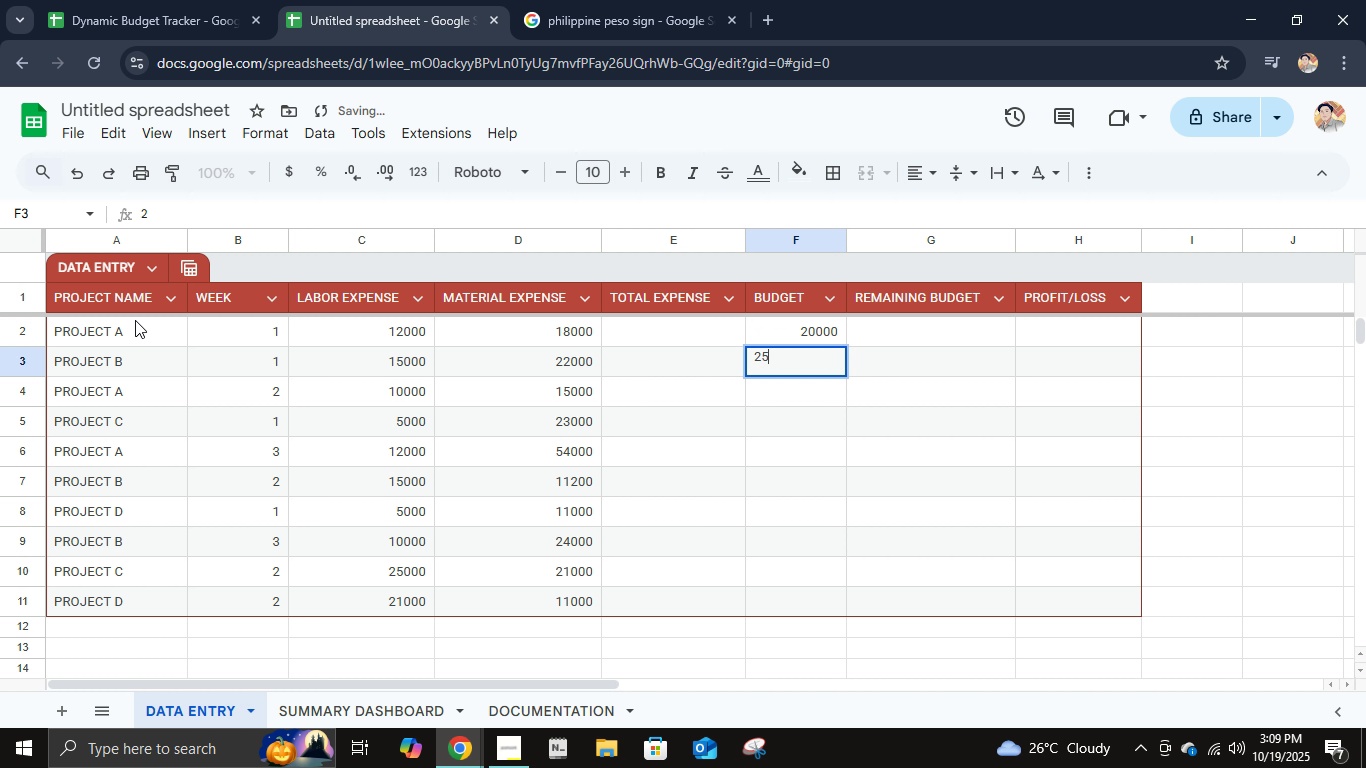 
key(Numpad5)
 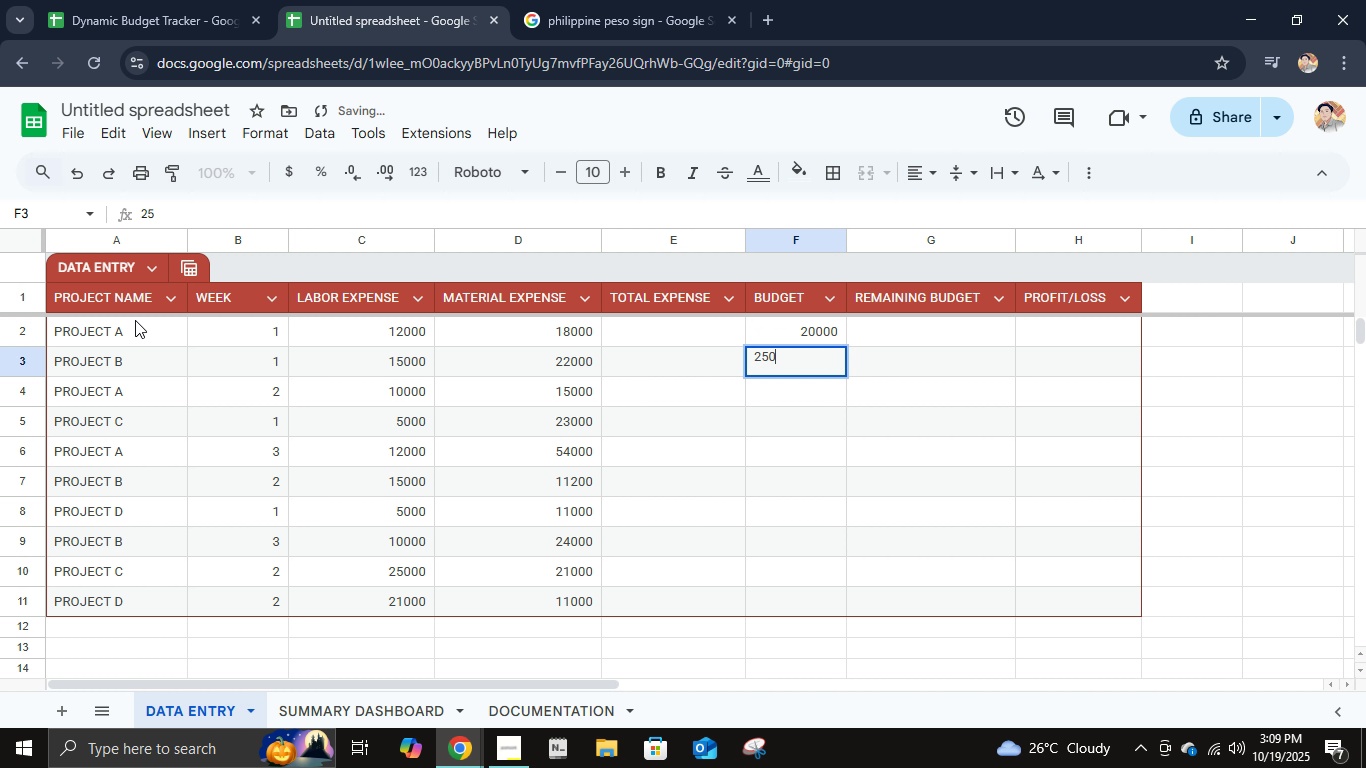 
key(Numpad0)
 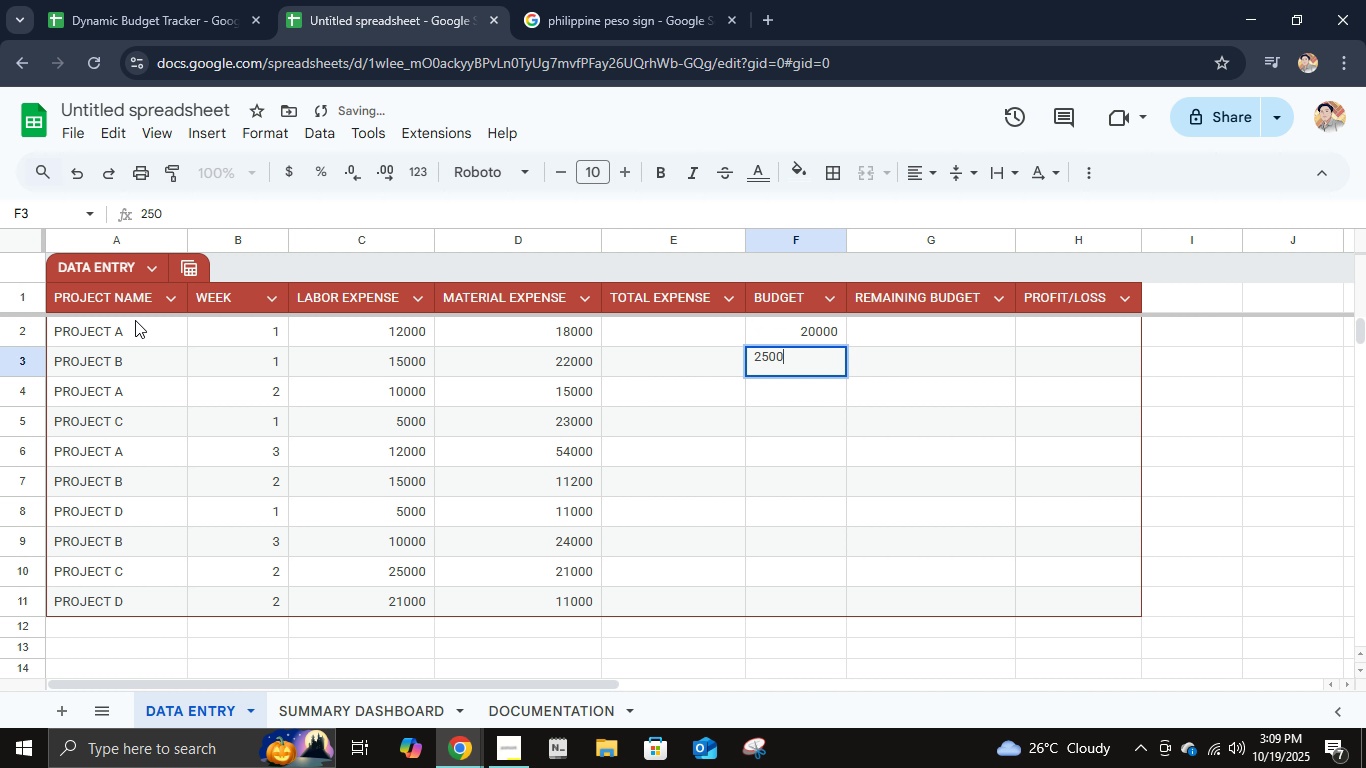 
key(Numpad0)
 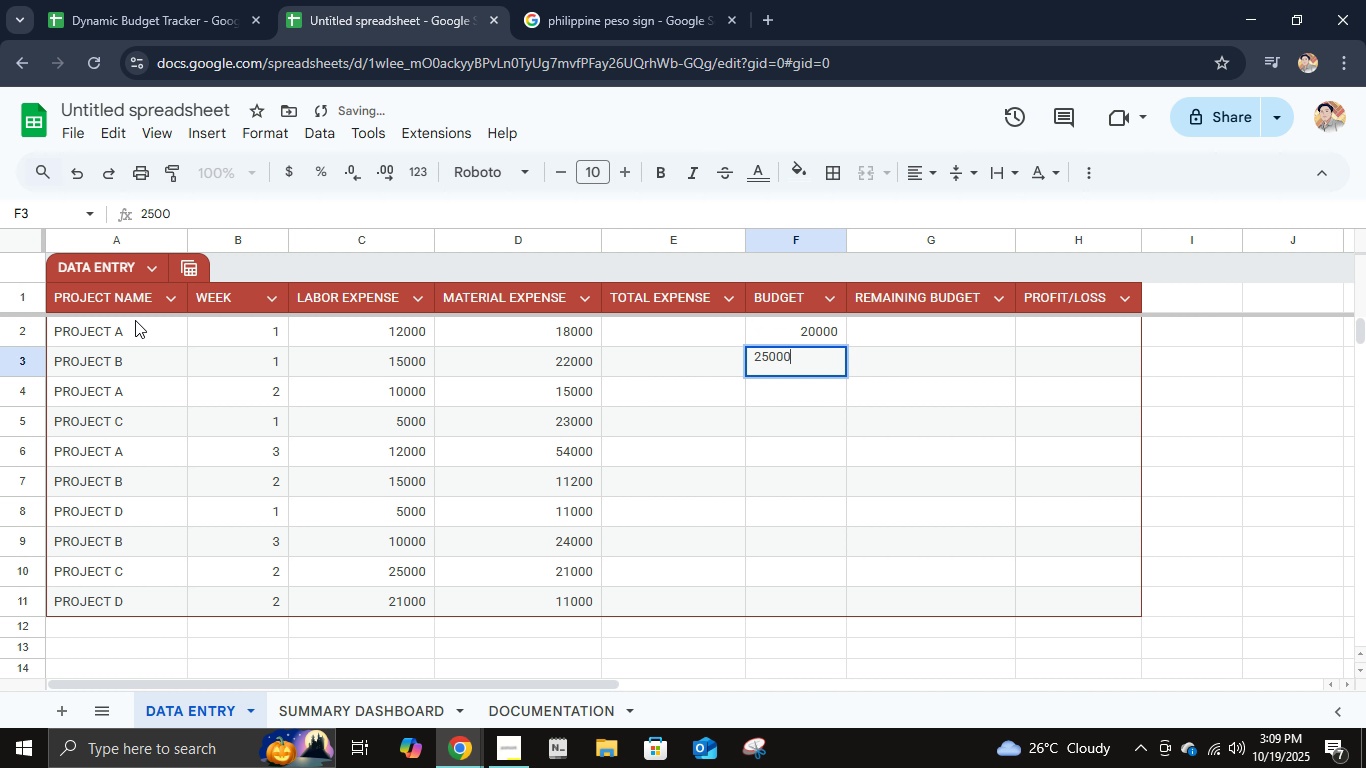 
key(Numpad0)
 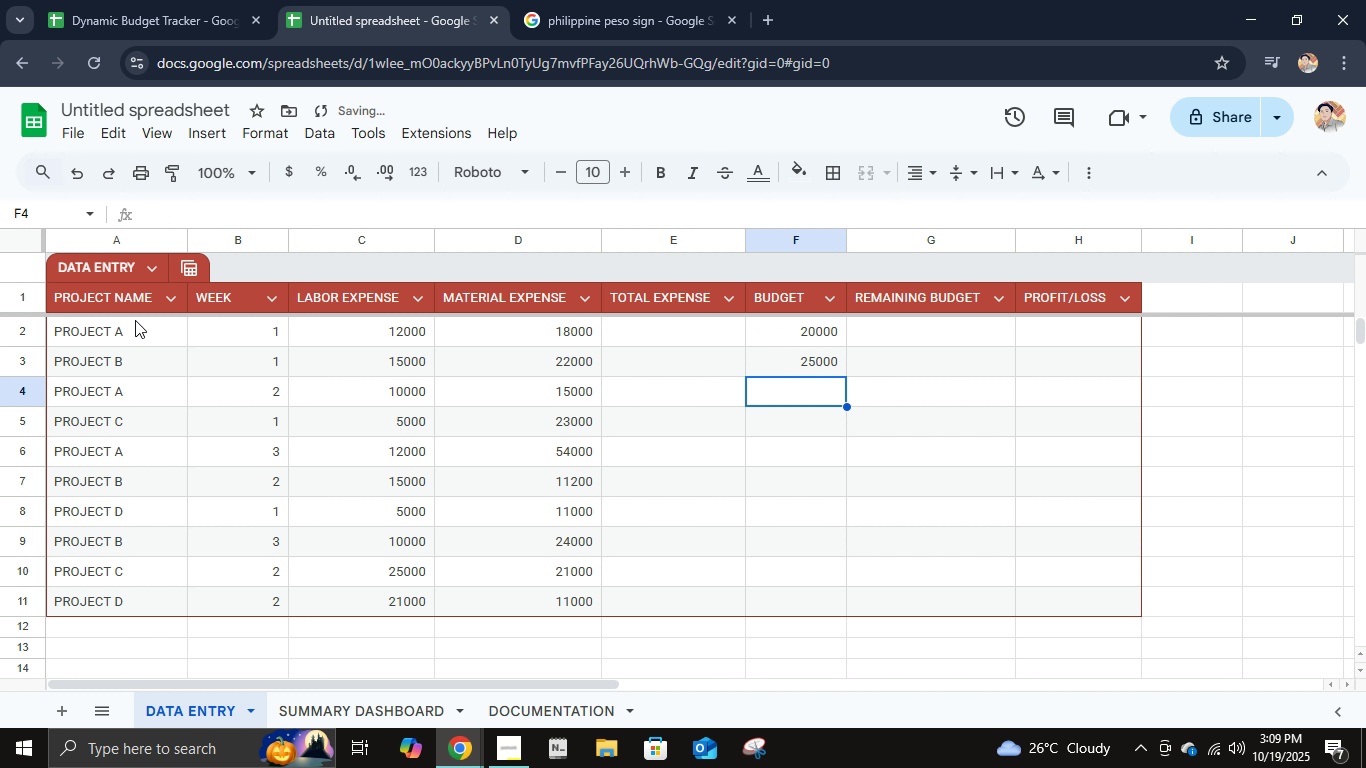 
key(NumpadEnter)
 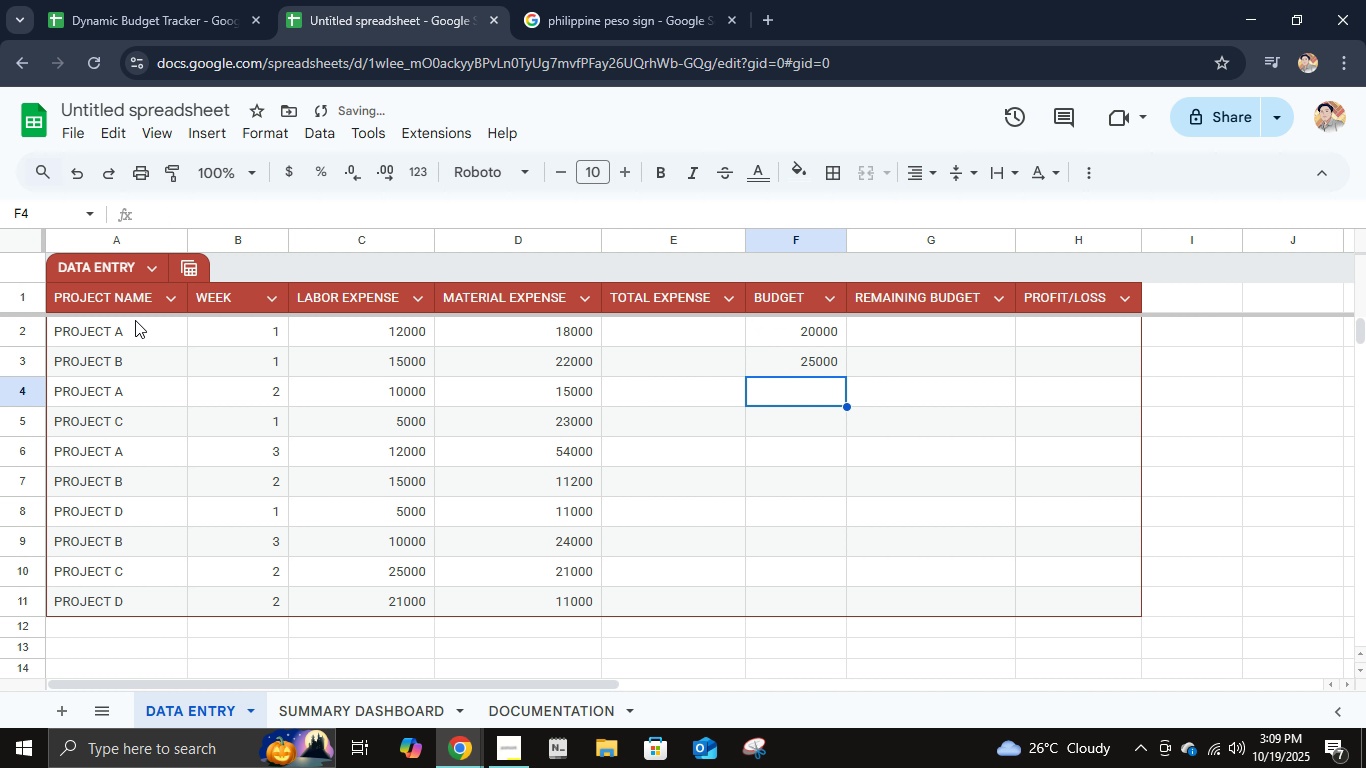 
key(Numpad1)
 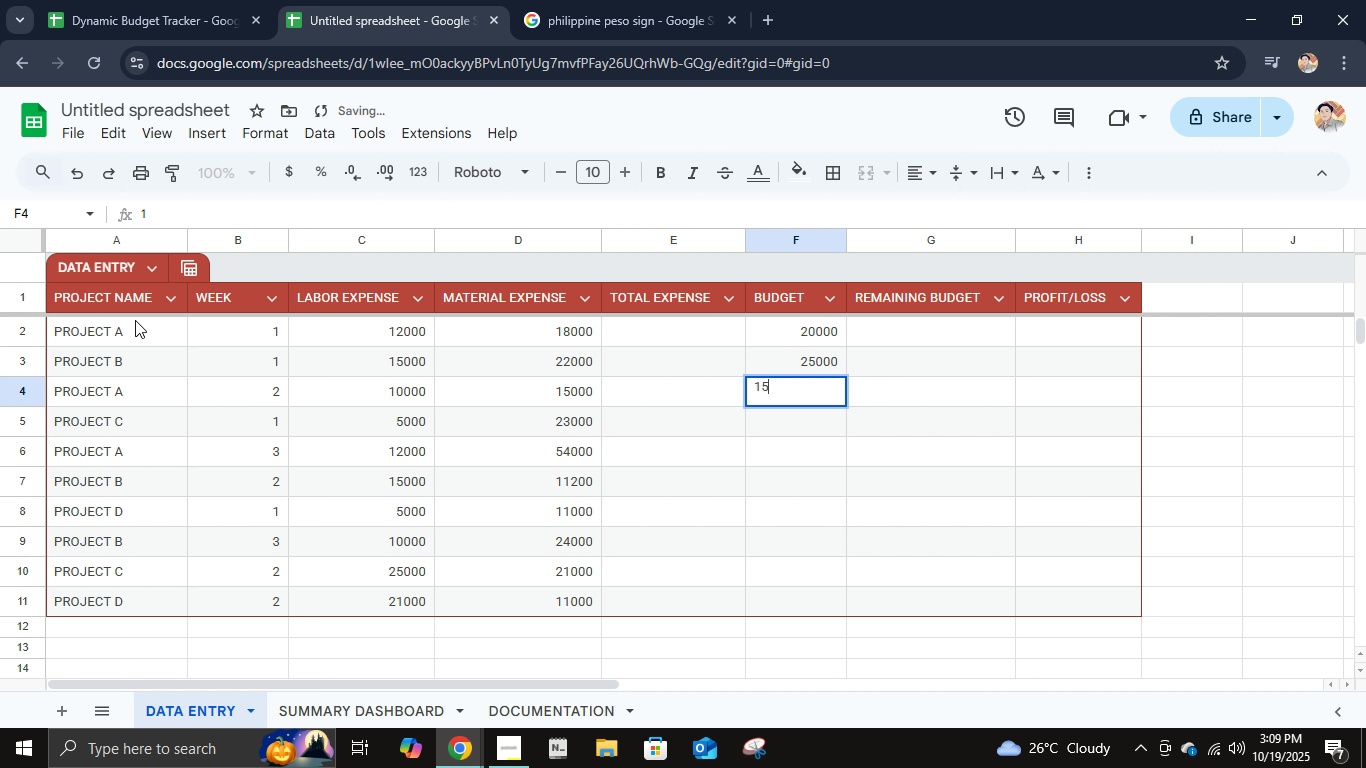 
key(Numpad5)
 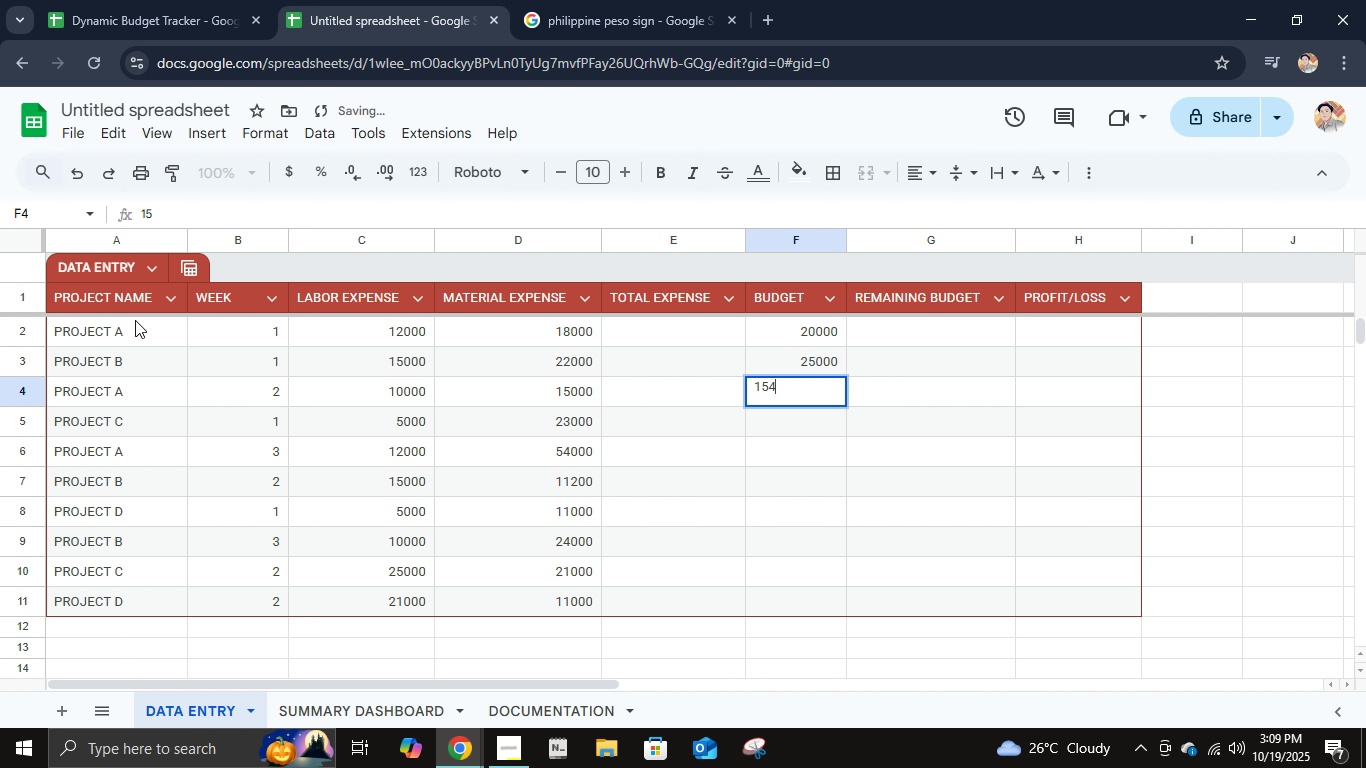 
key(Numpad4)
 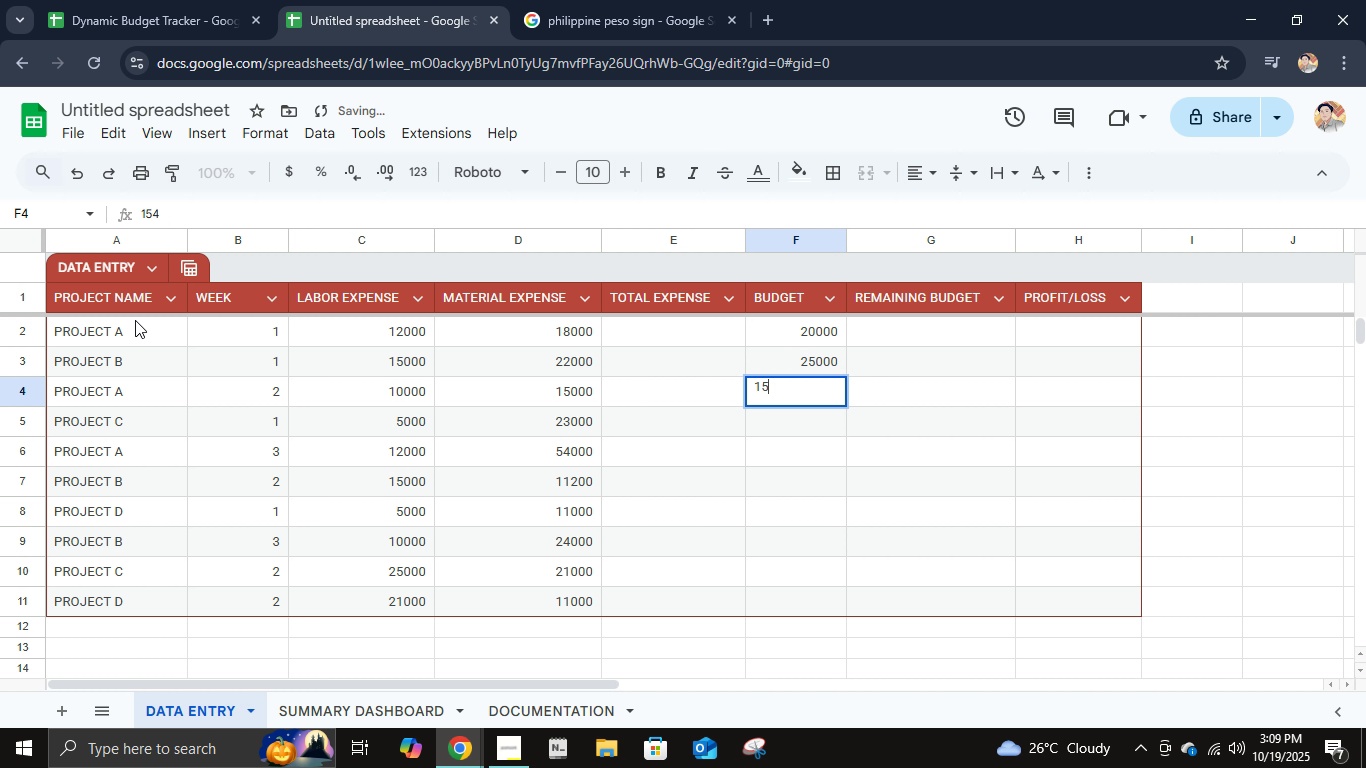 
key(Backspace)
 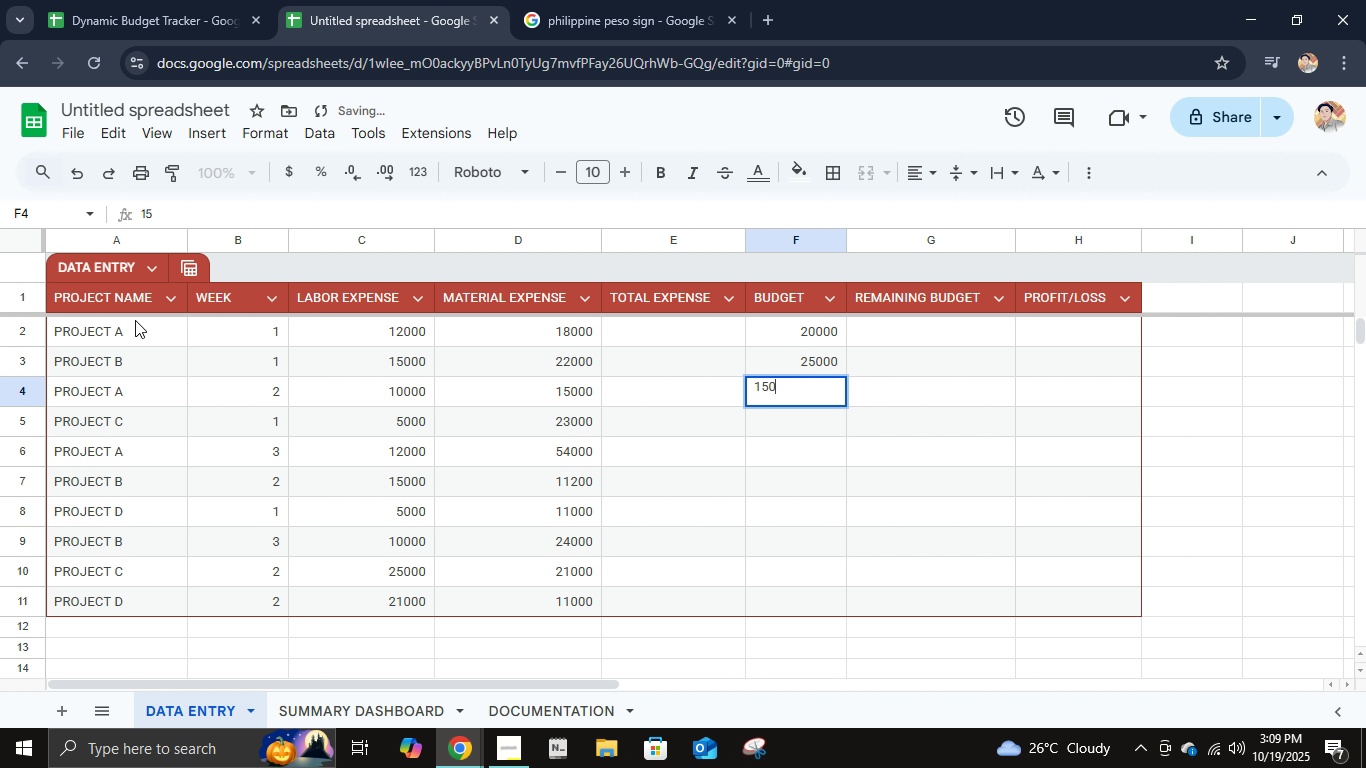 
key(Numpad0)
 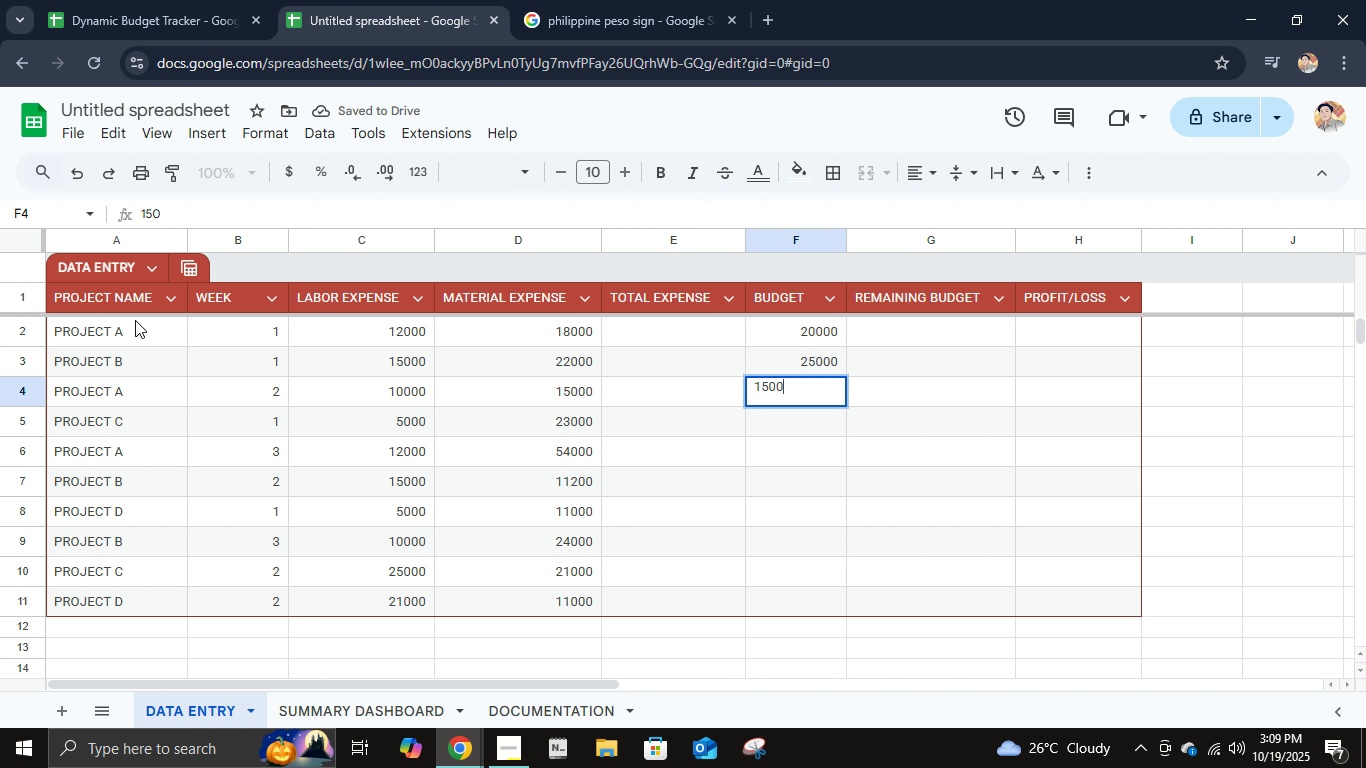 
key(Numpad0)
 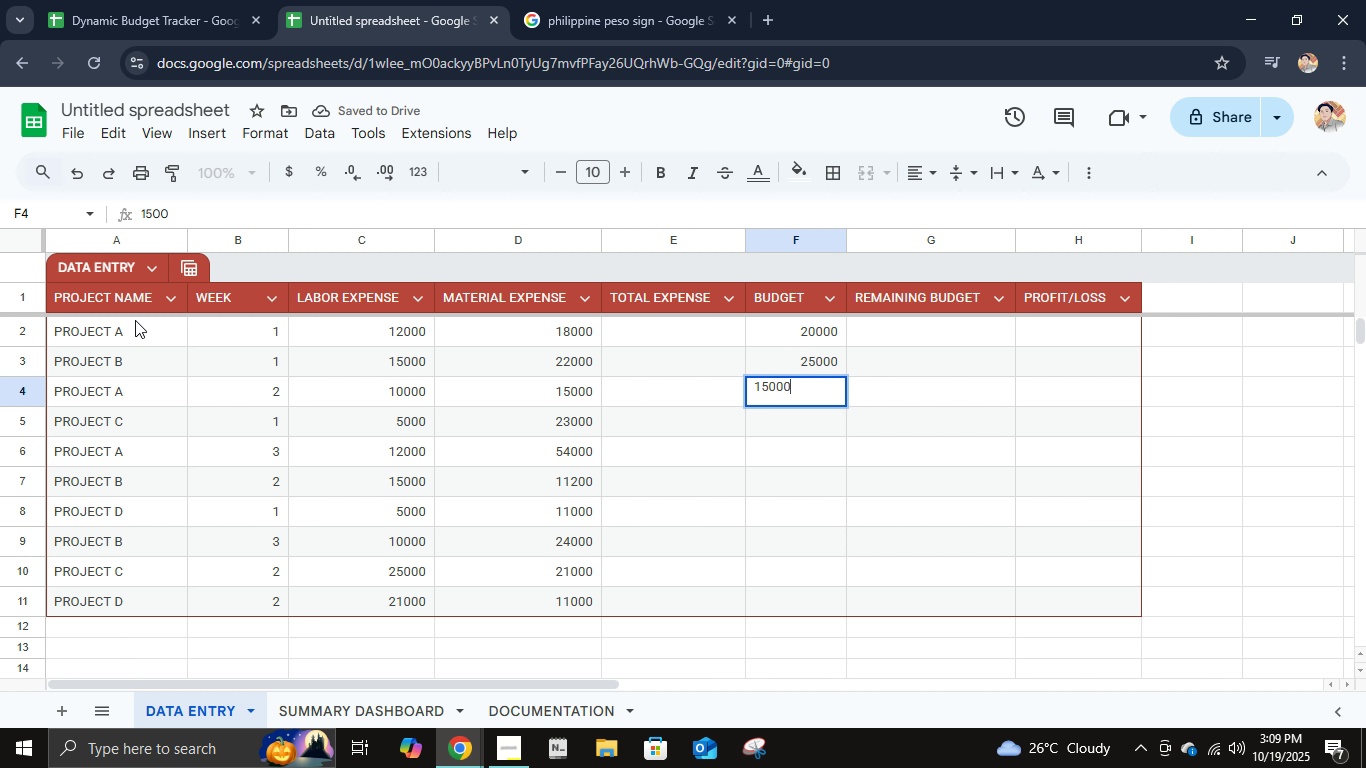 
key(Numpad0)
 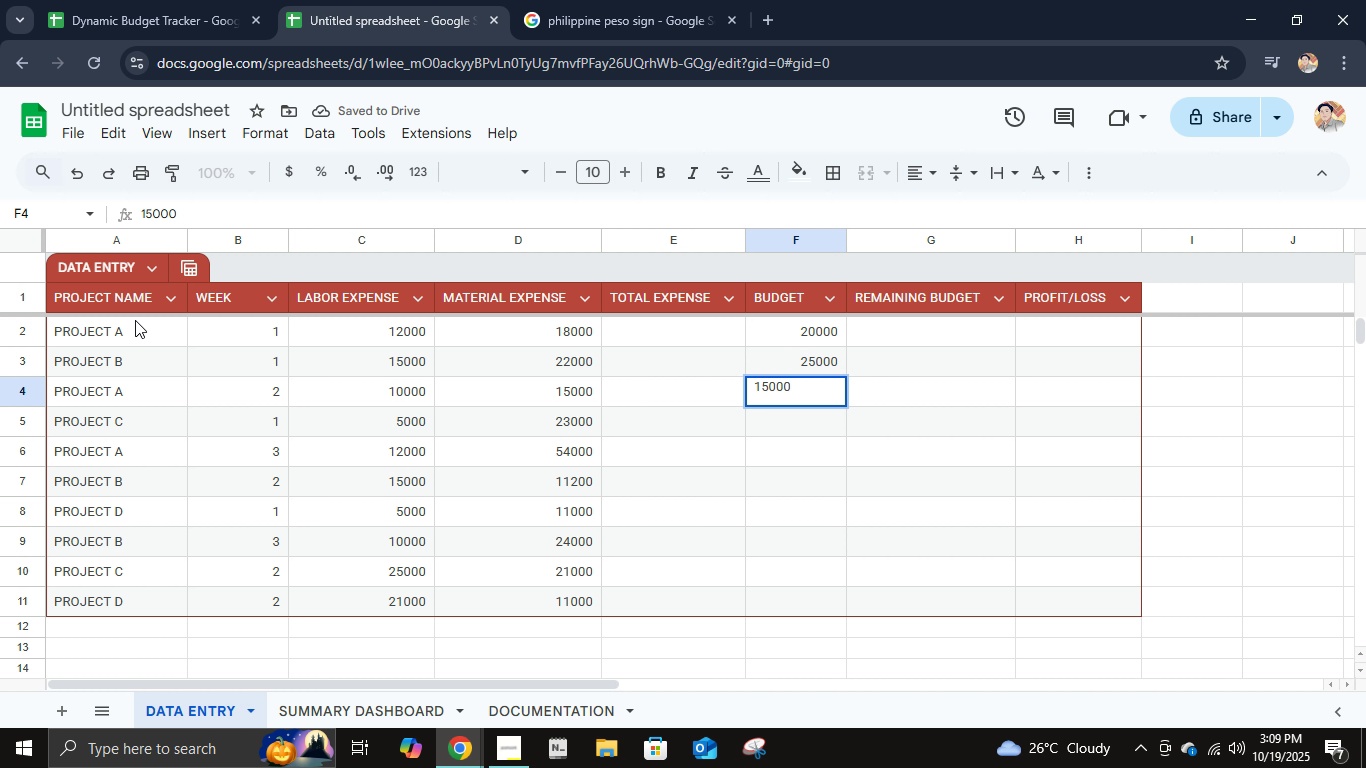 
key(NumpadEnter)
 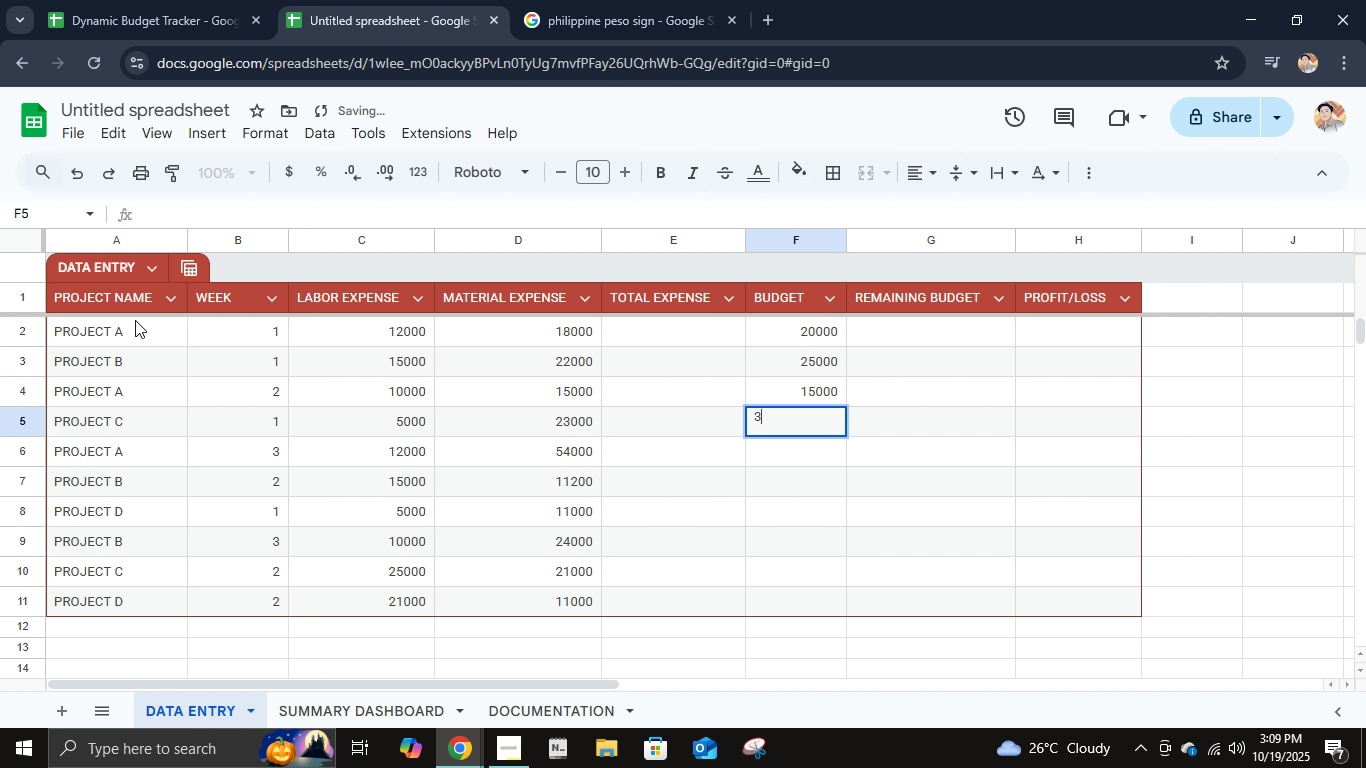 
key(Numpad3)
 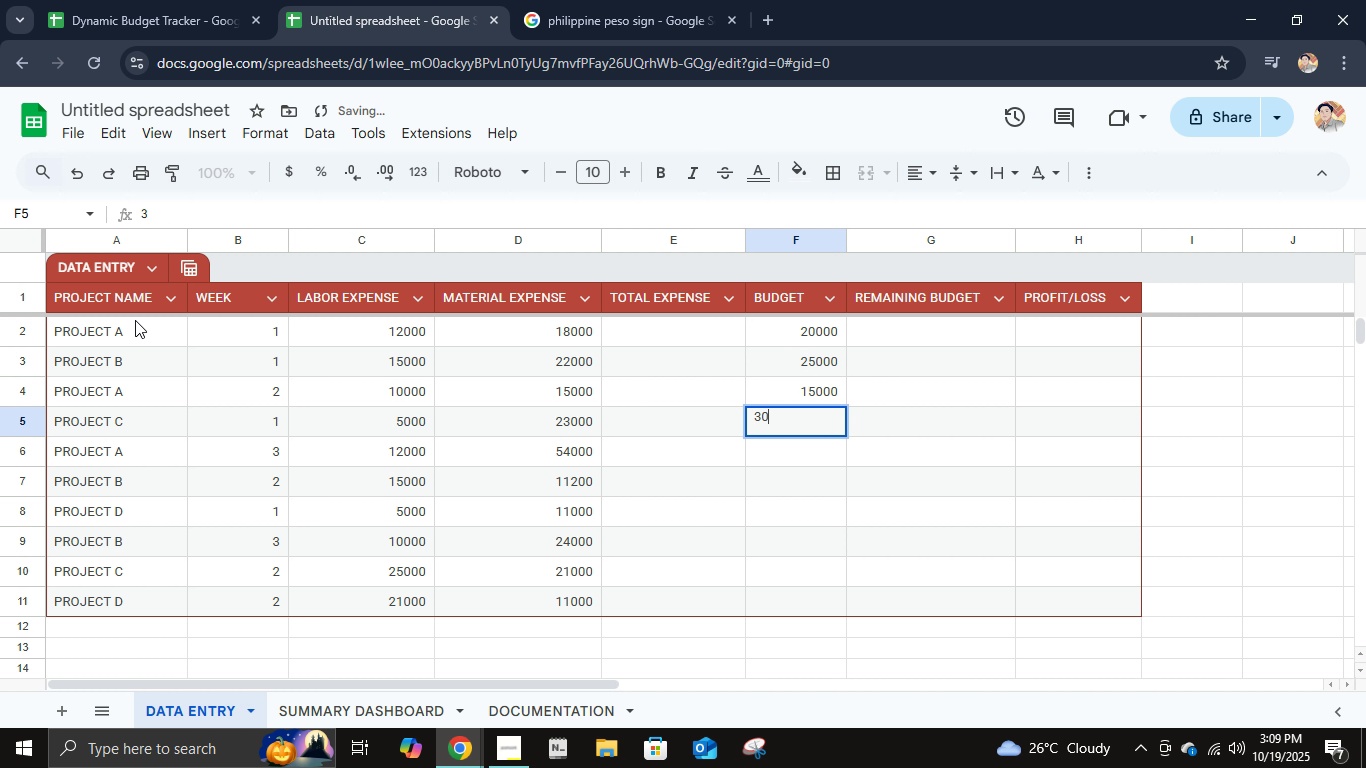 
key(Numpad0)
 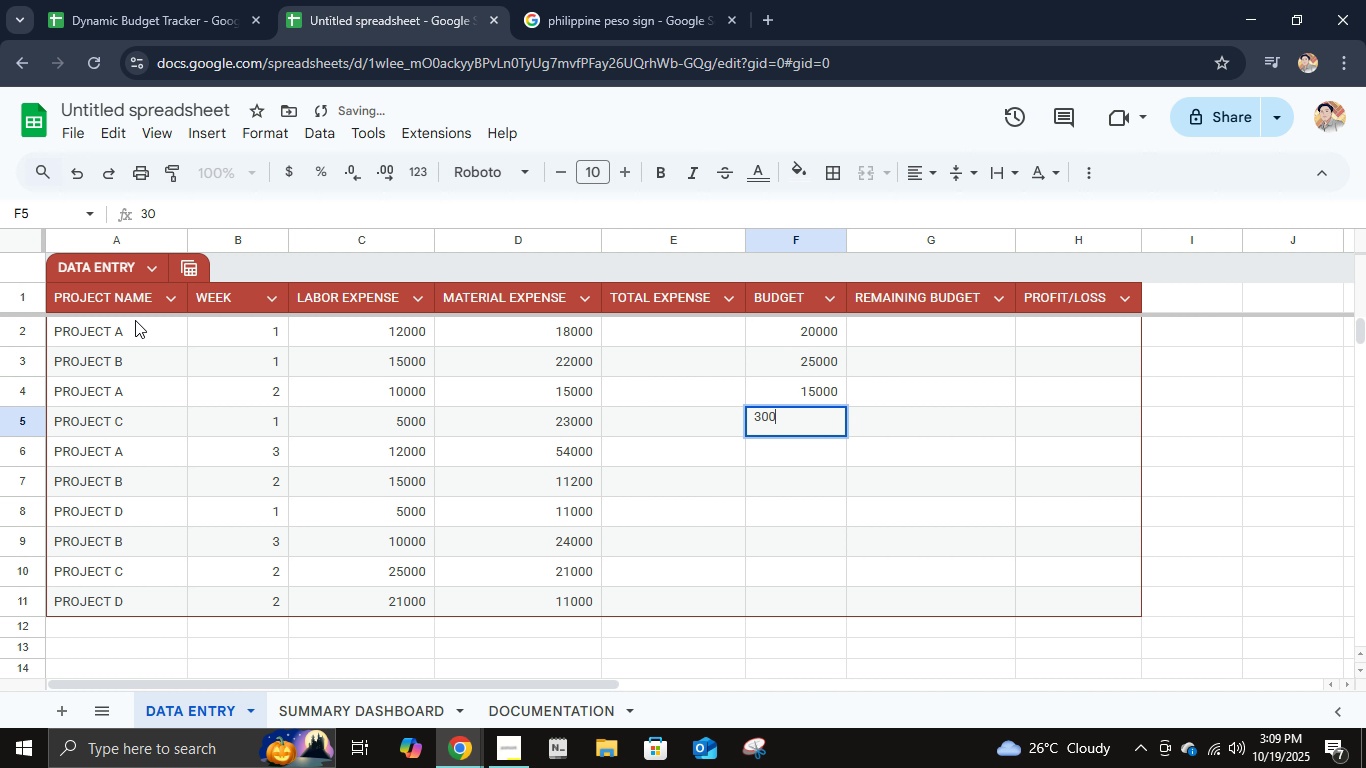 
key(Numpad0)
 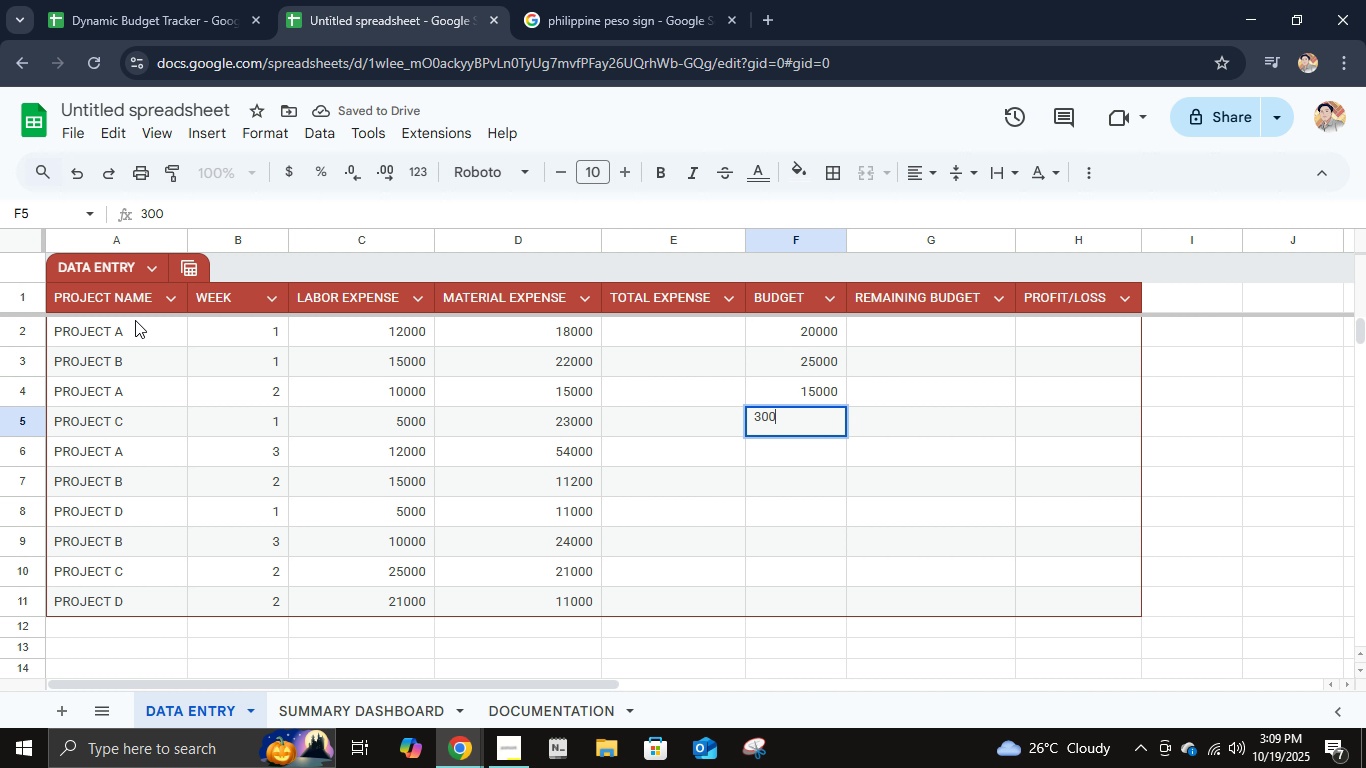 
key(Numpad0)
 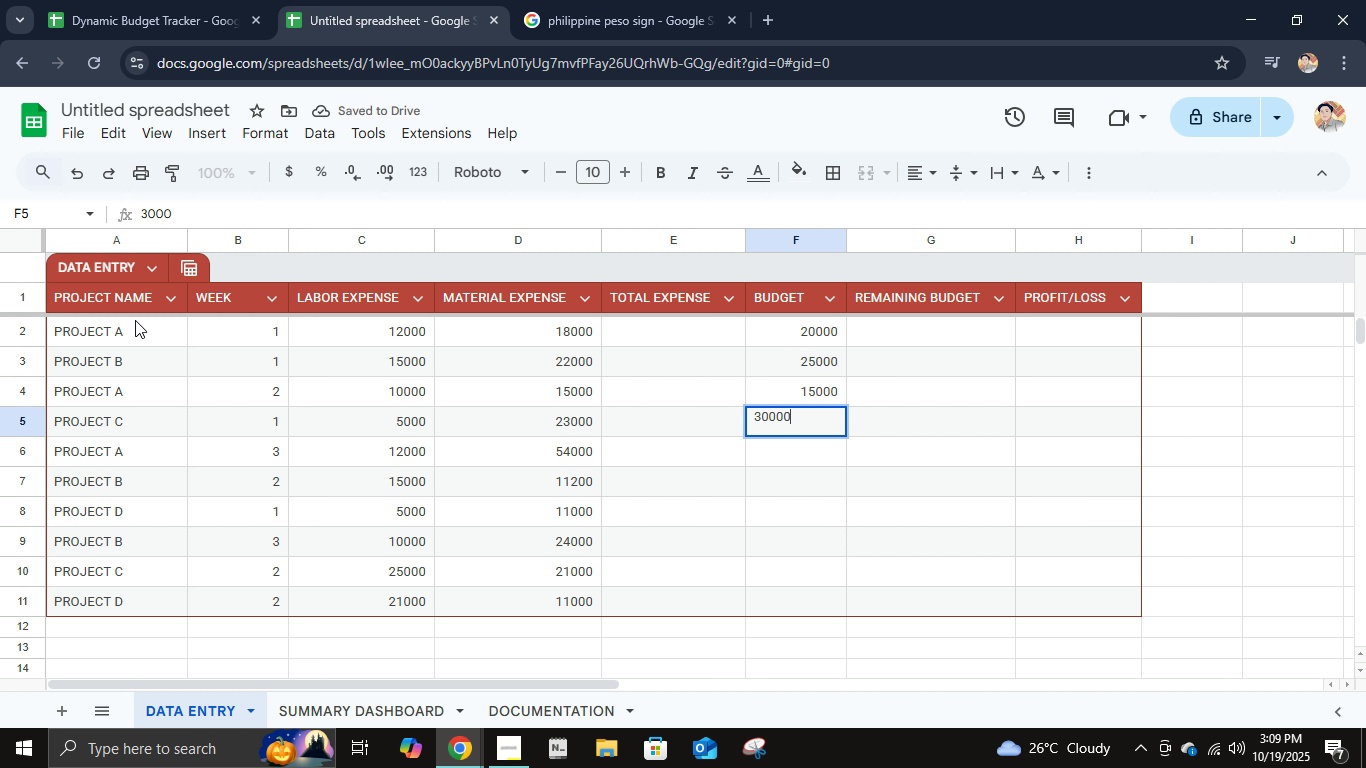 
key(Numpad0)
 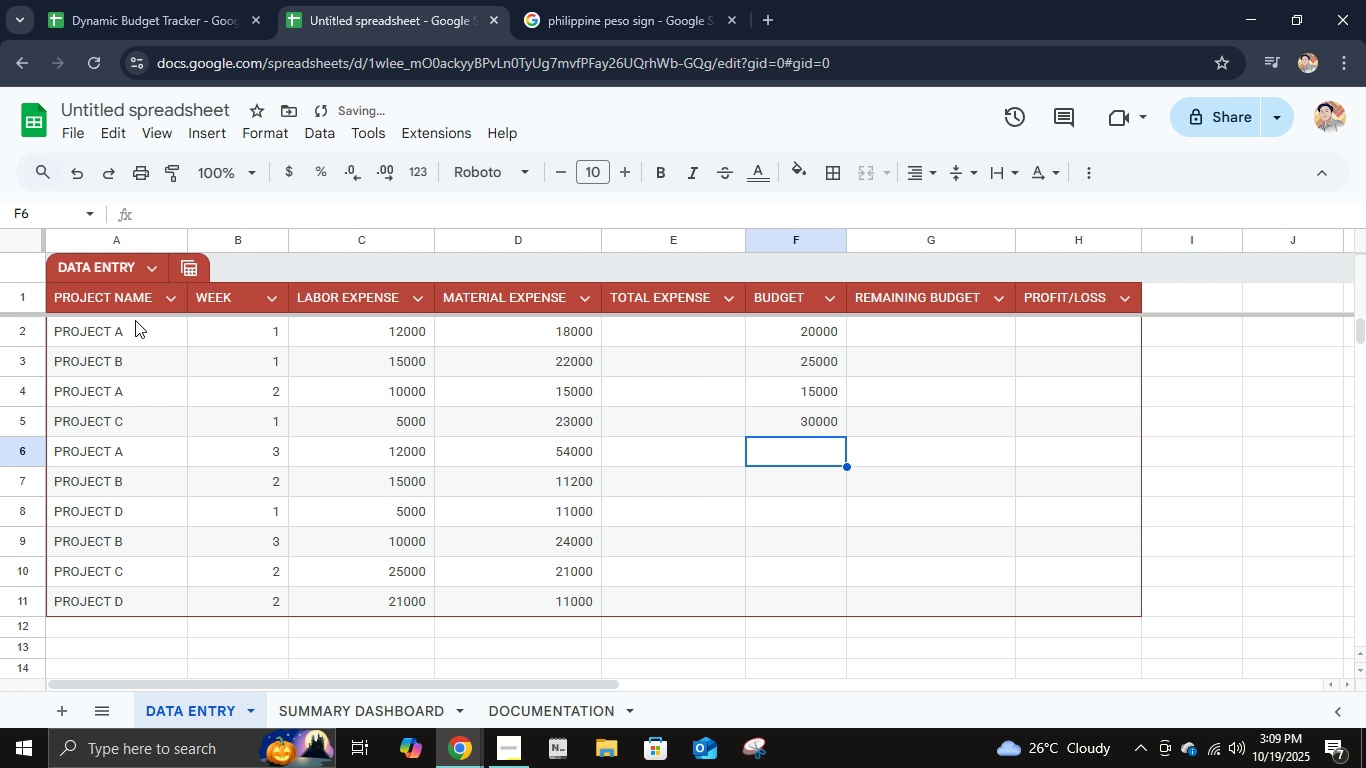 
key(NumpadEnter)
 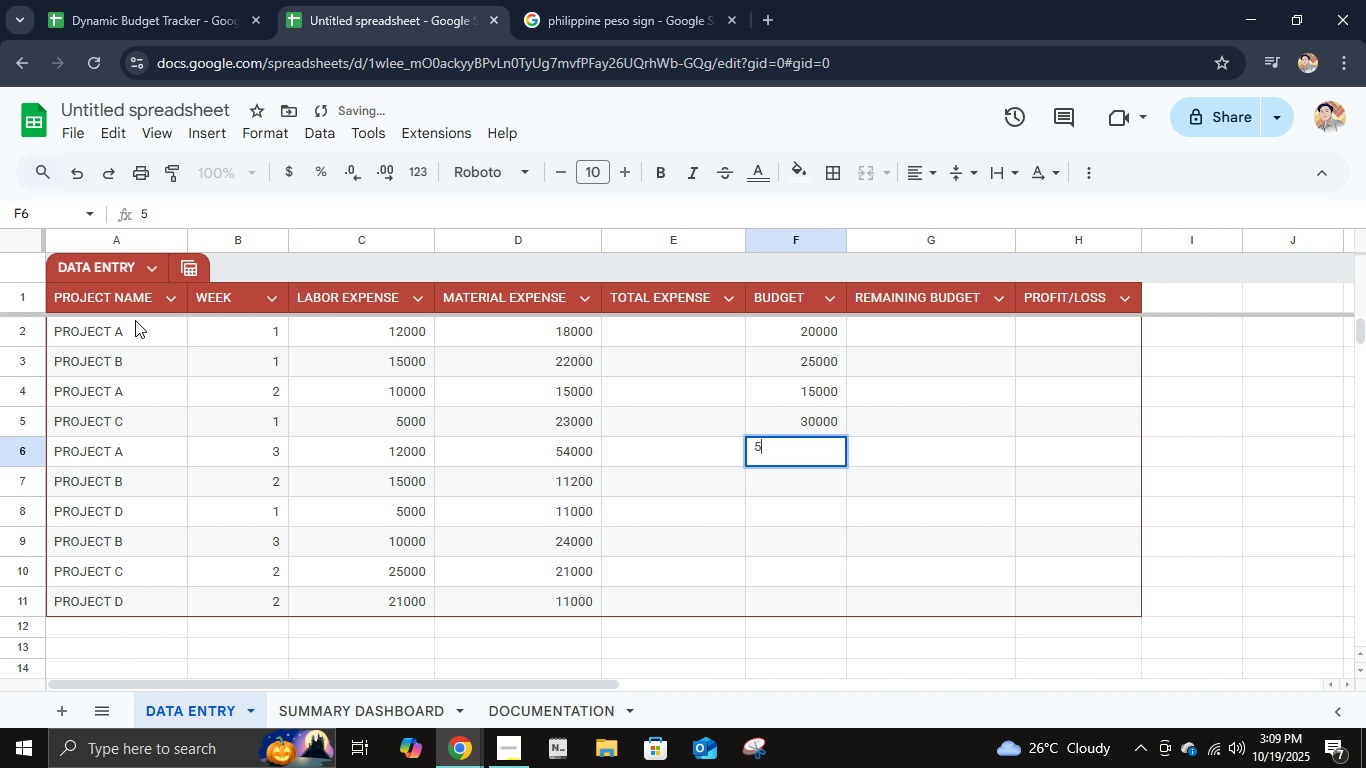 
key(Numpad5)
 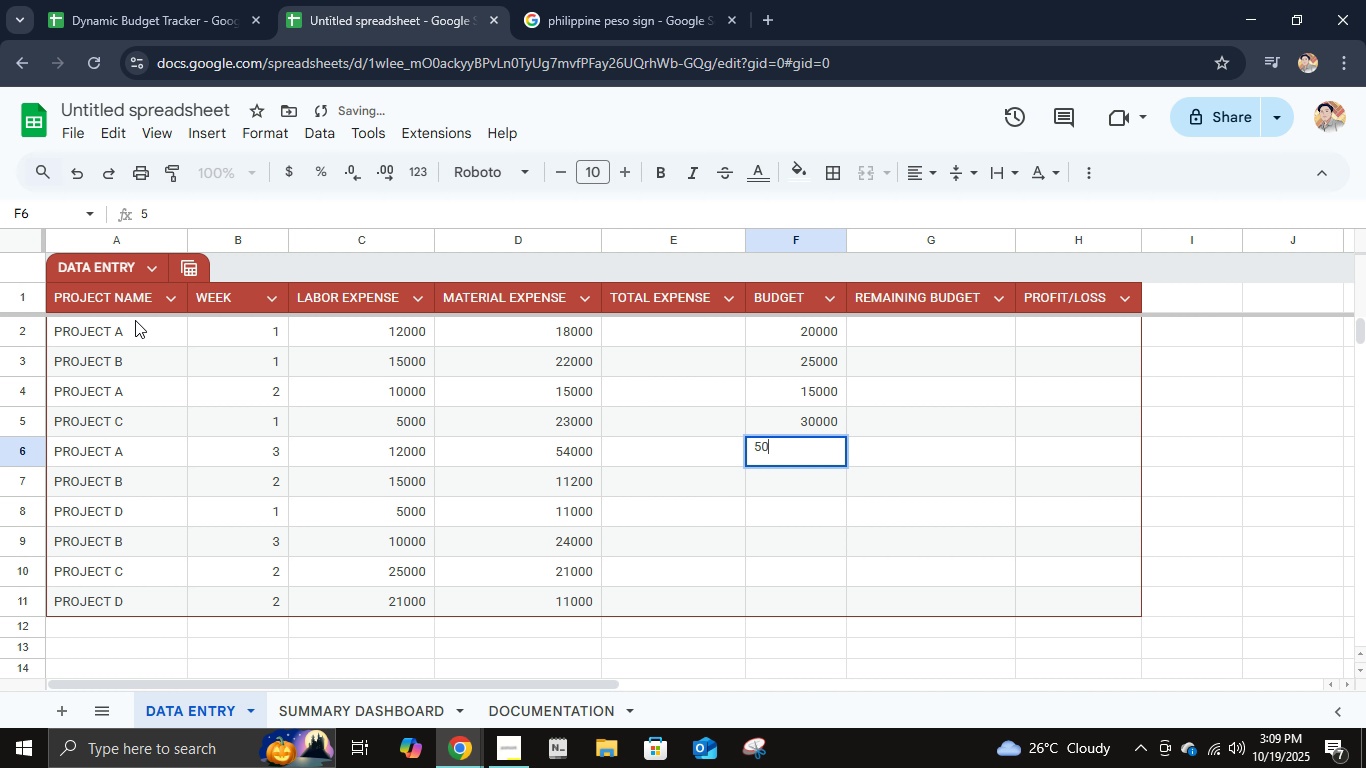 
key(Numpad0)
 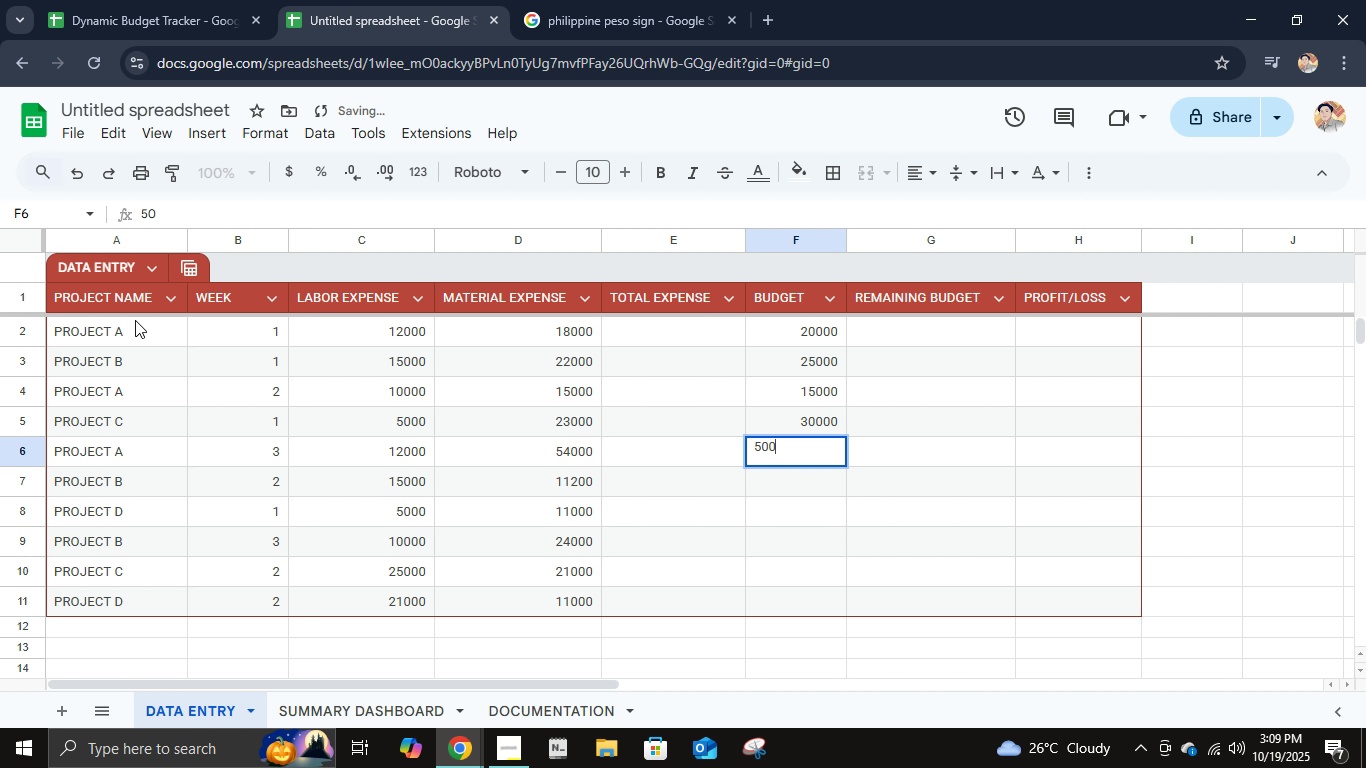 
key(Numpad0)
 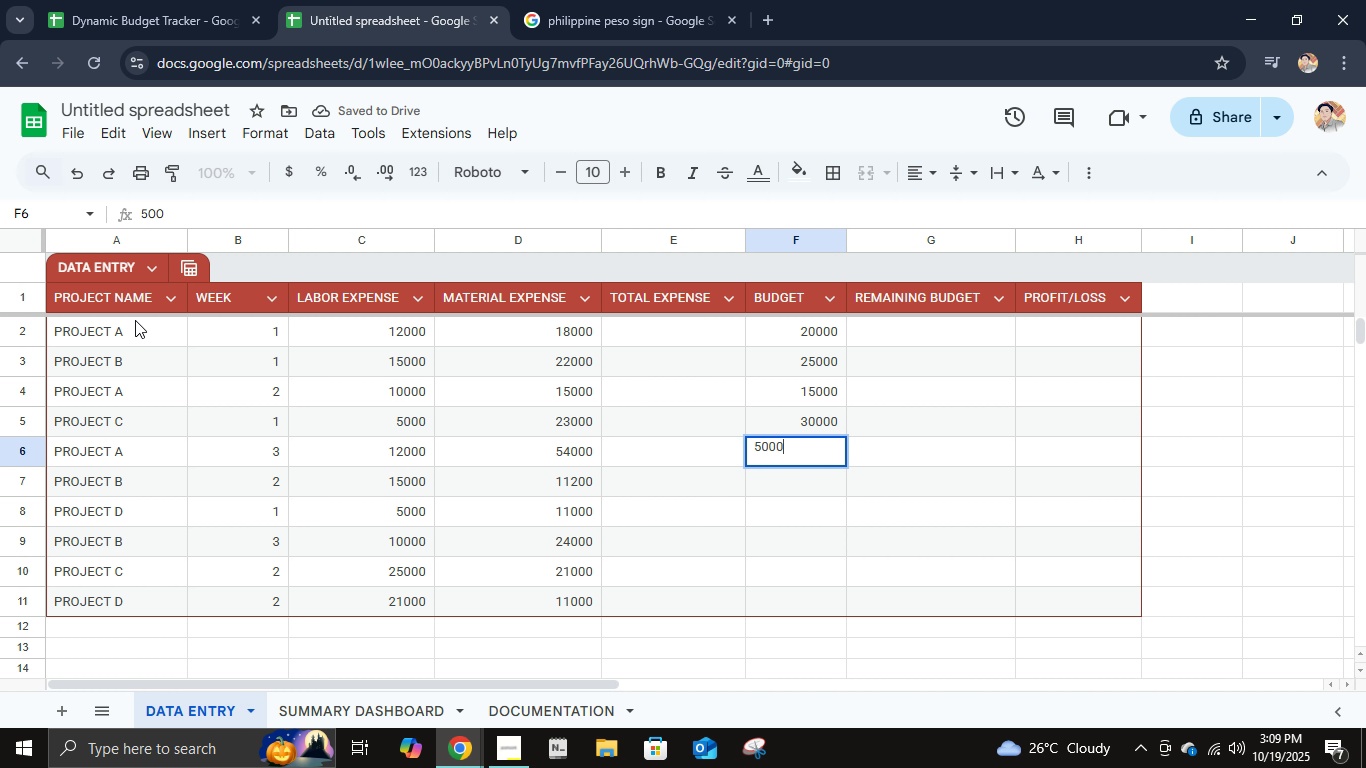 
key(Numpad0)
 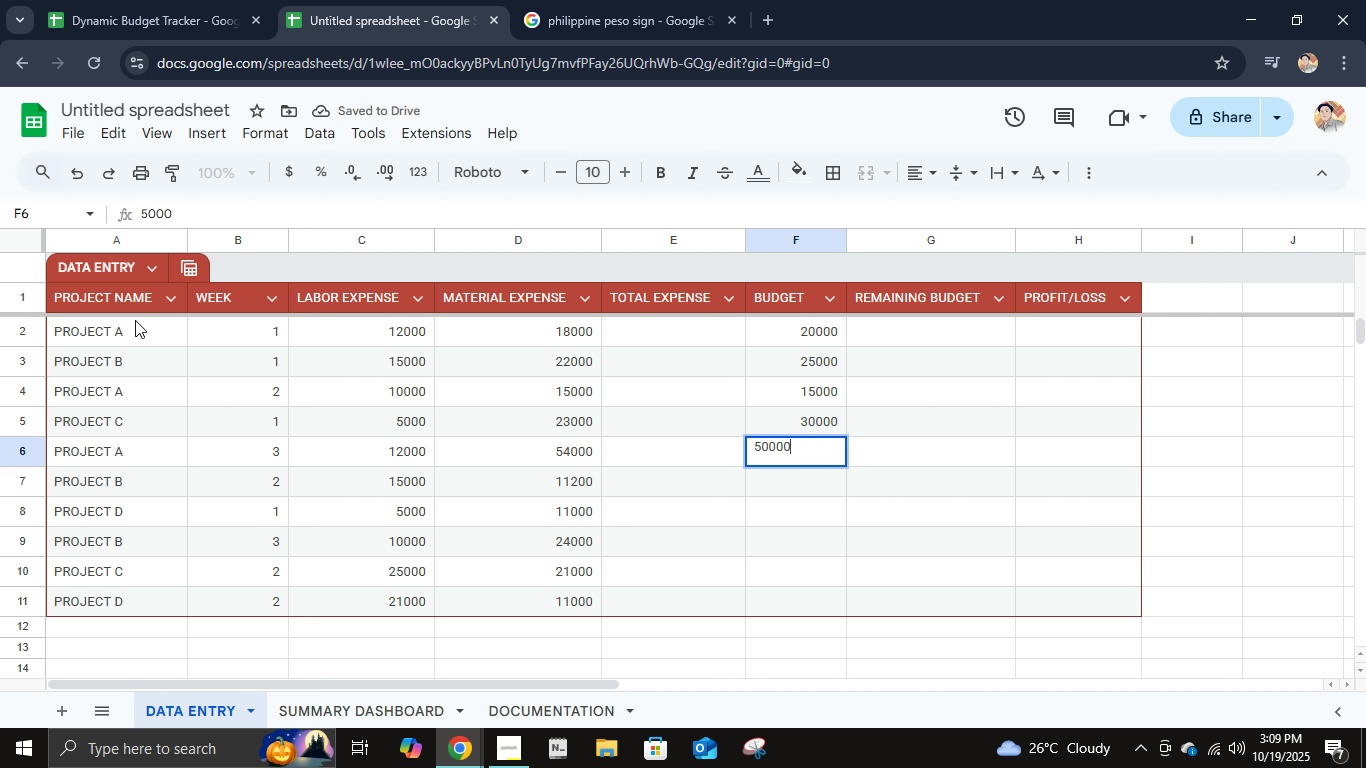 
key(Numpad0)
 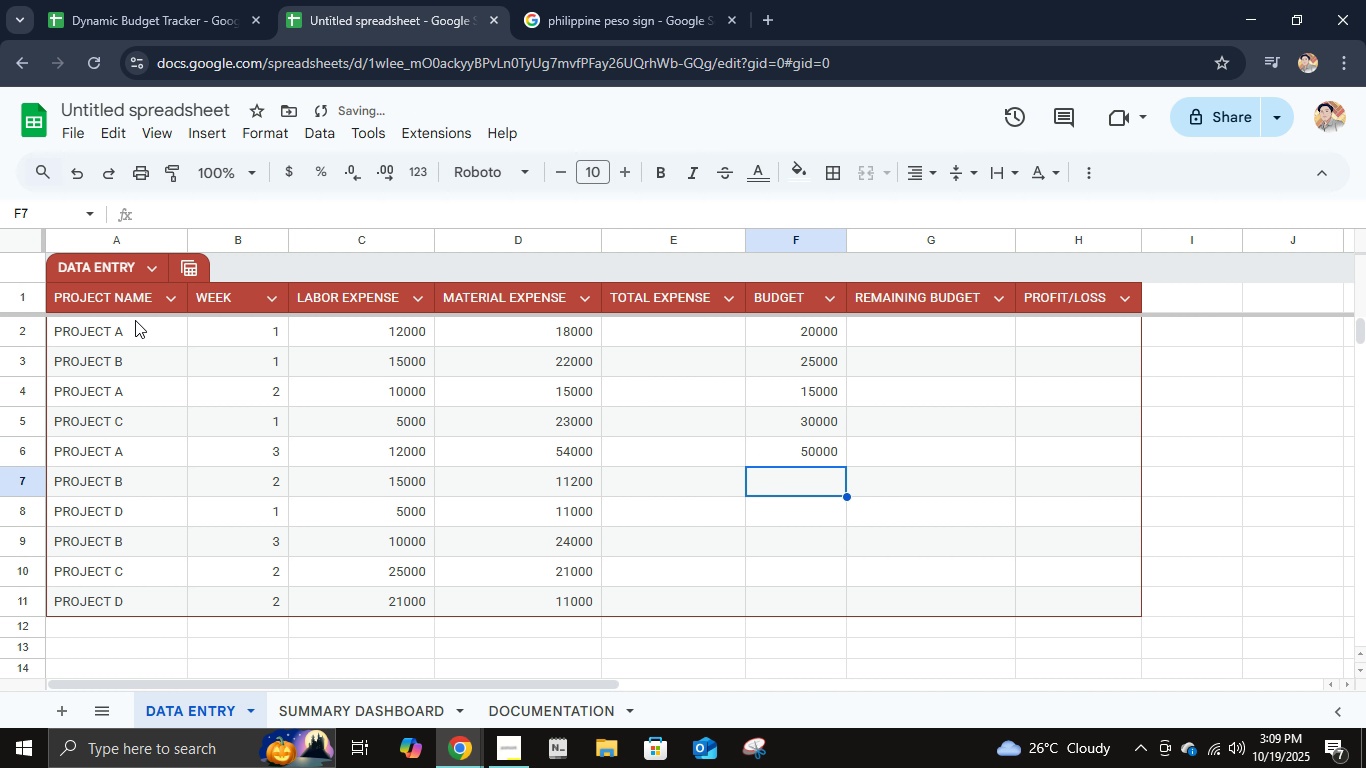 
key(NumpadEnter)
 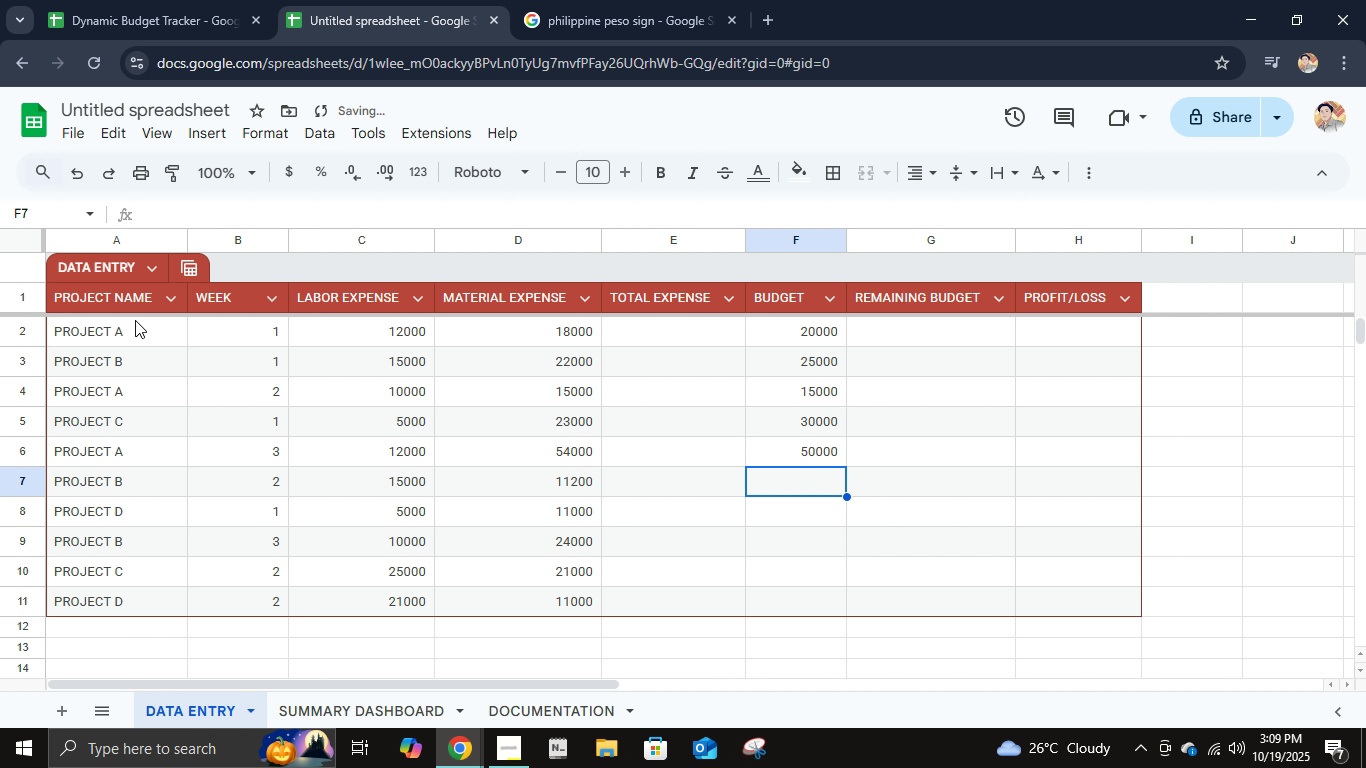 
key(Numpad5)
 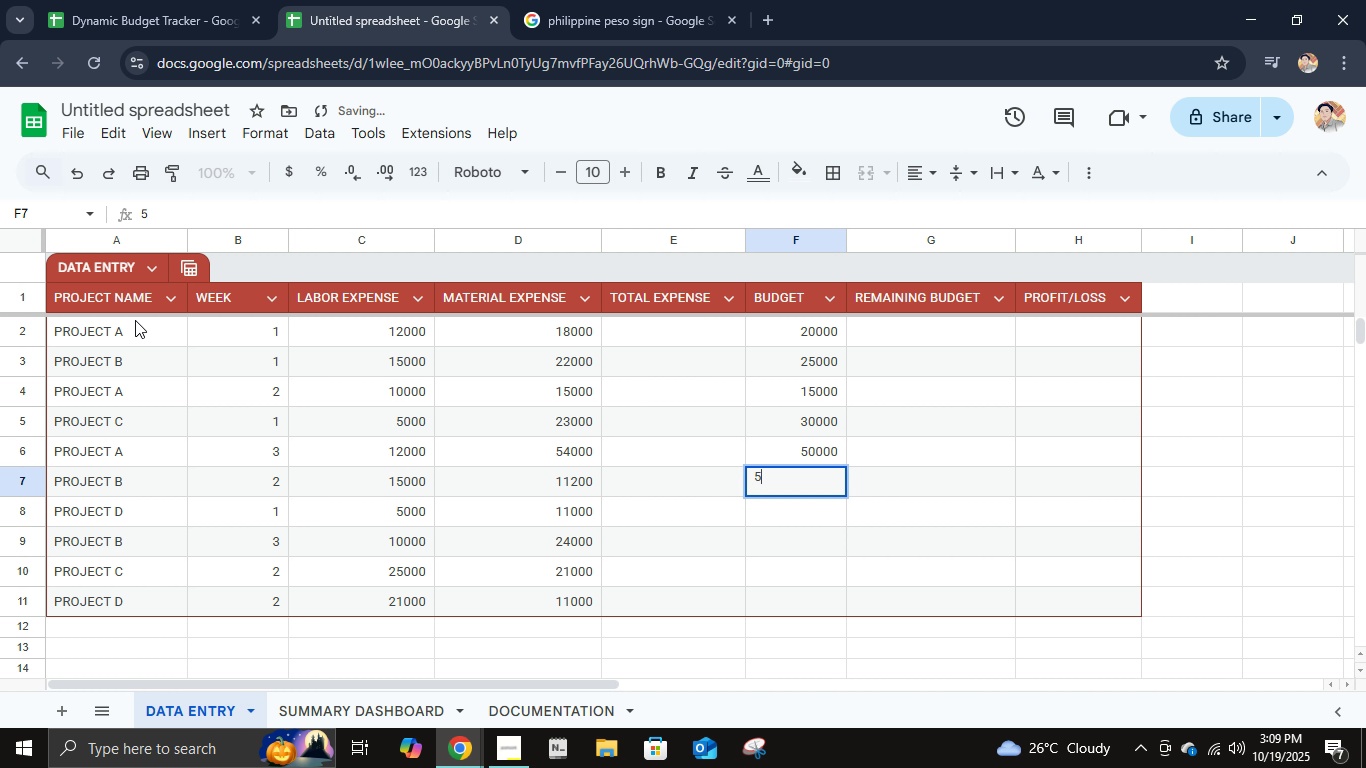 
key(Numpad0)
 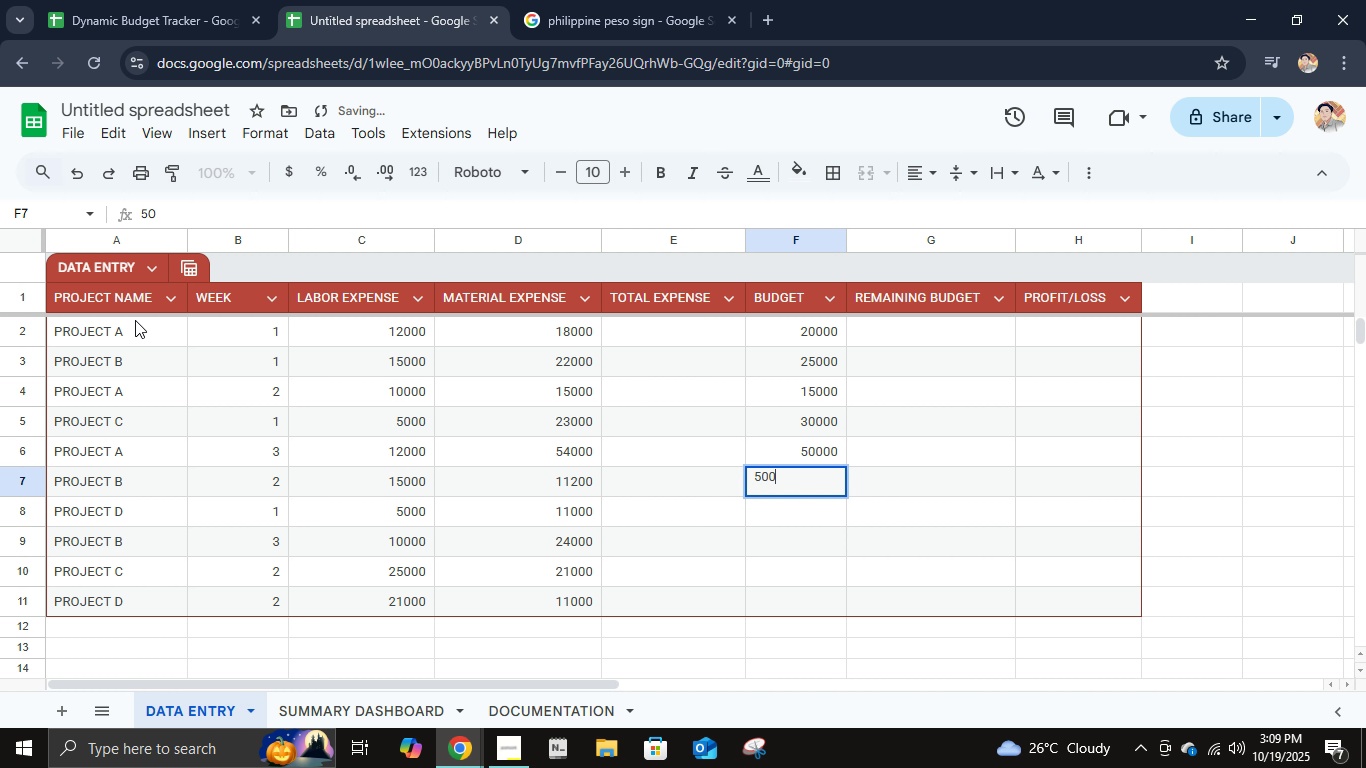 
key(Numpad0)
 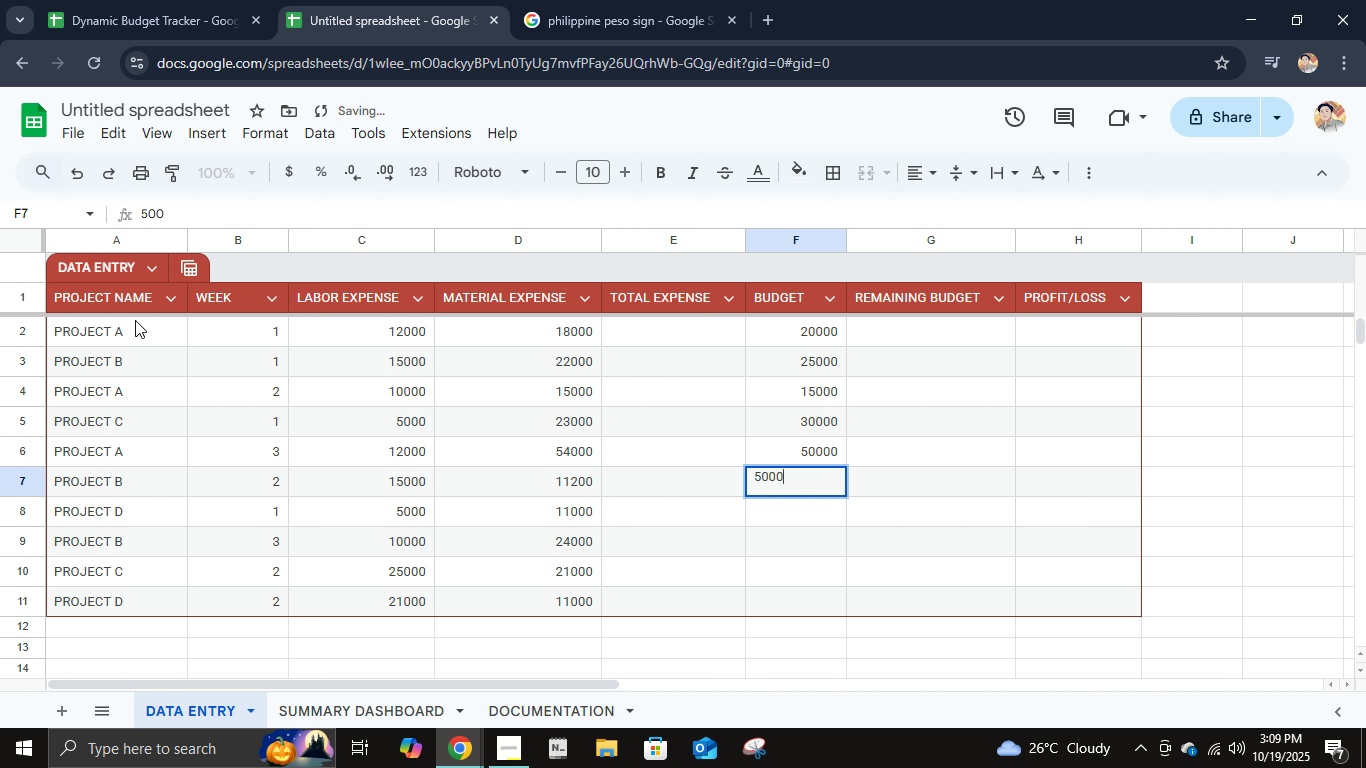 
key(Numpad0)
 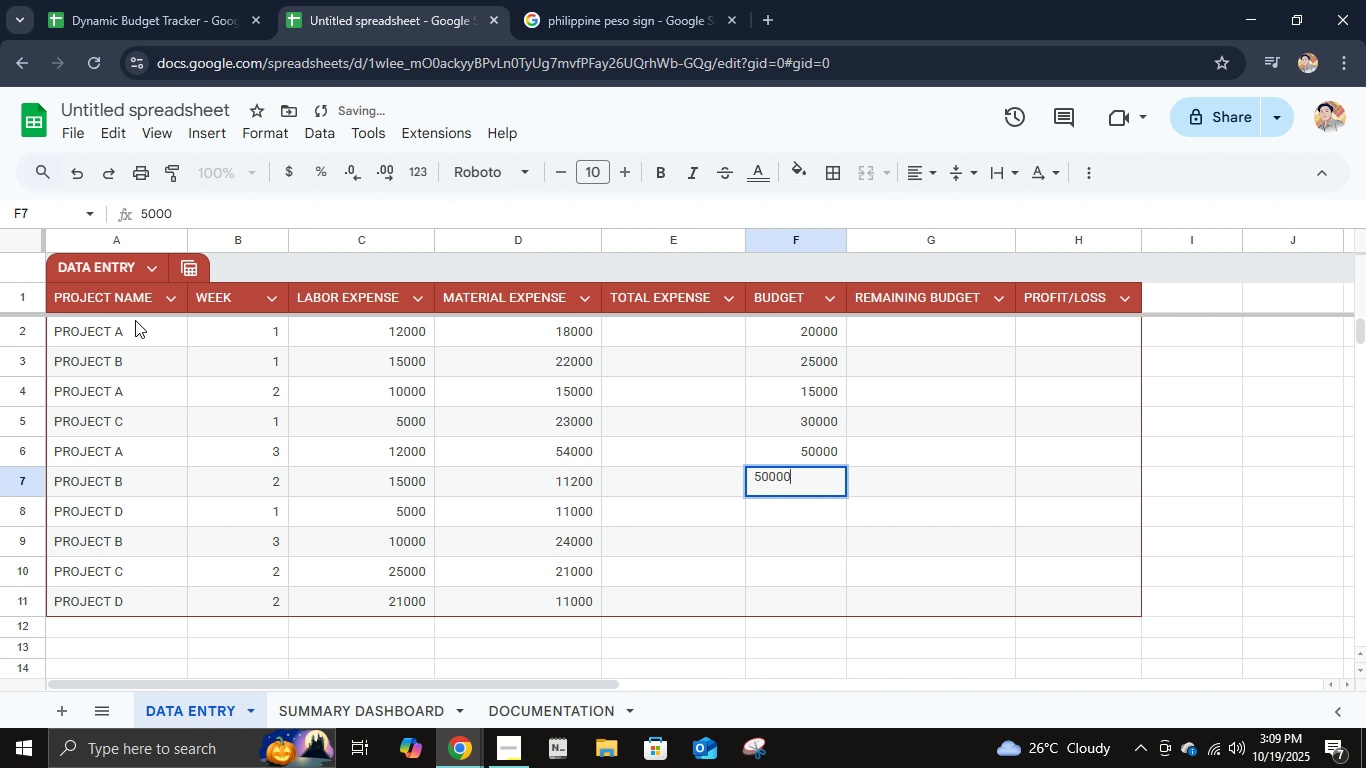 
key(Numpad0)
 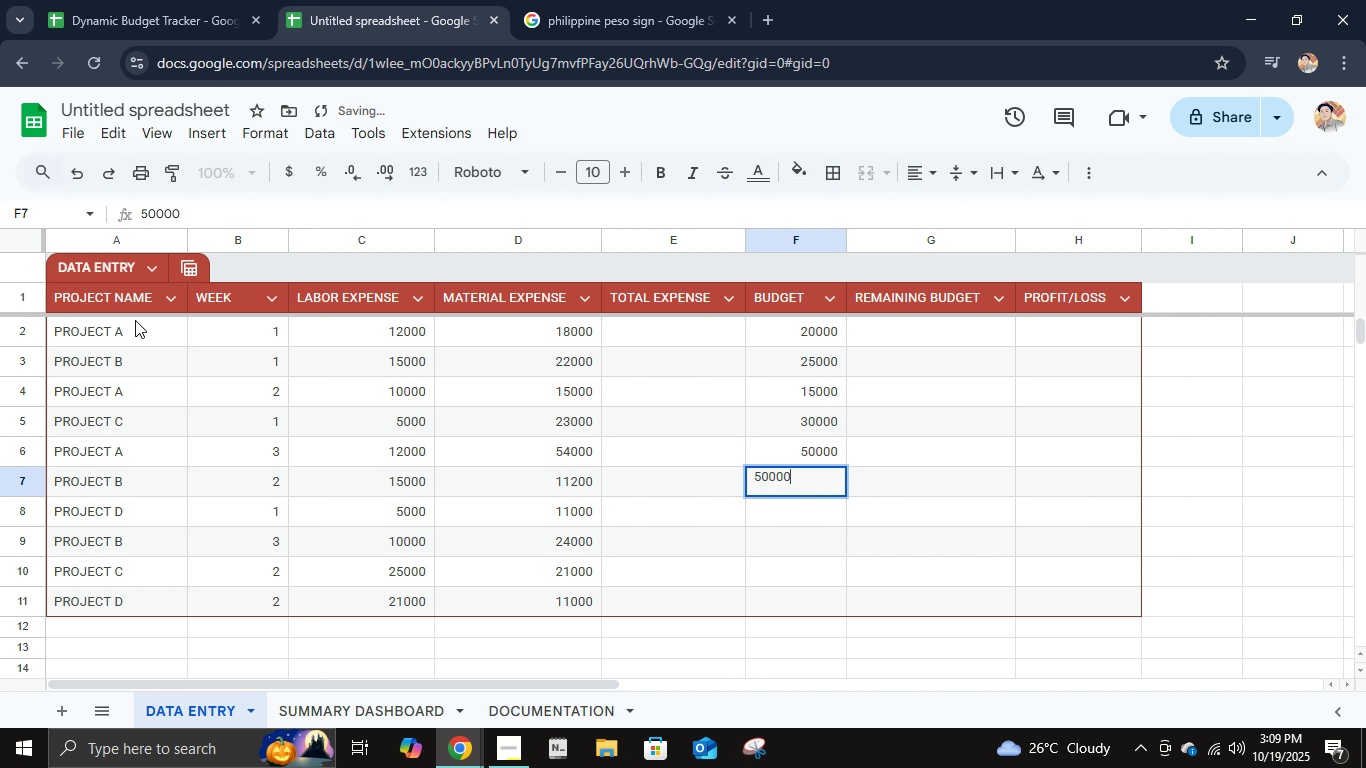 
key(NumpadEnter)
 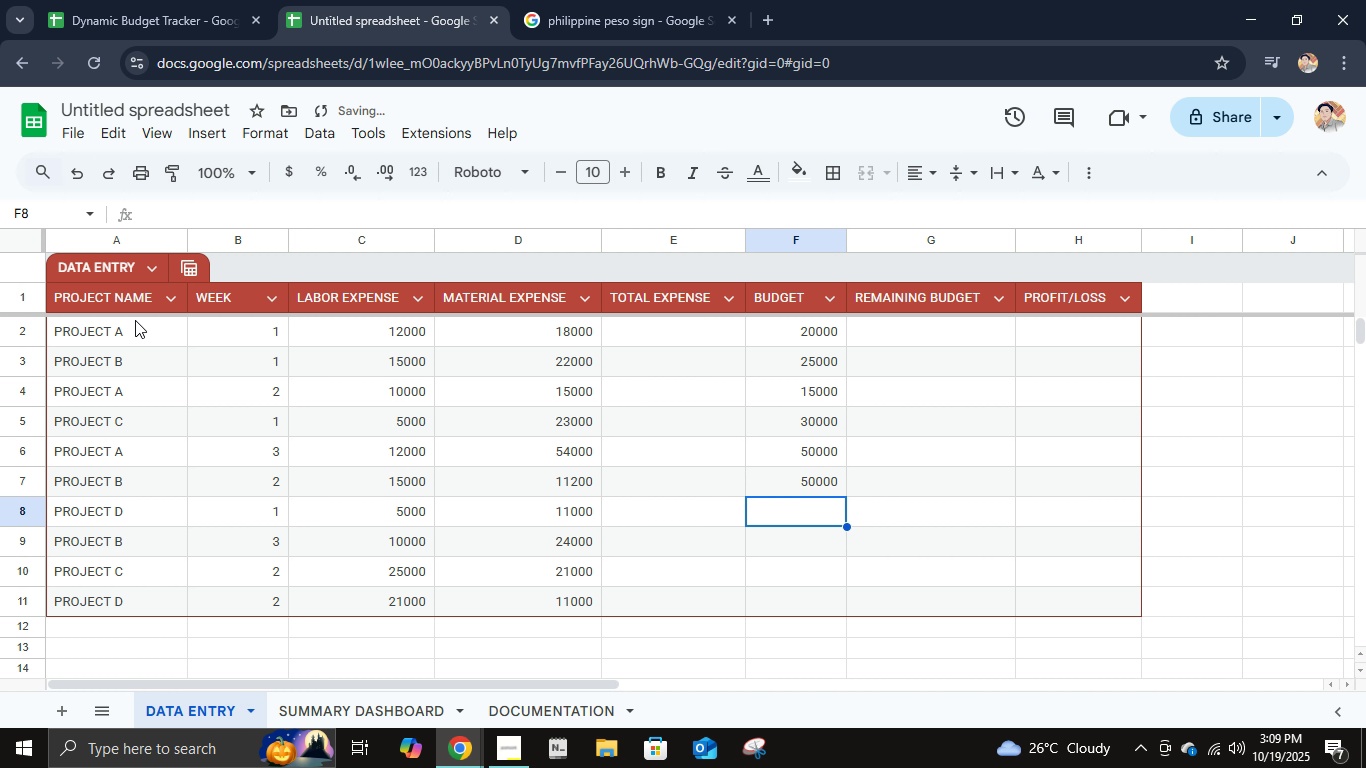 
key(Numpad4)
 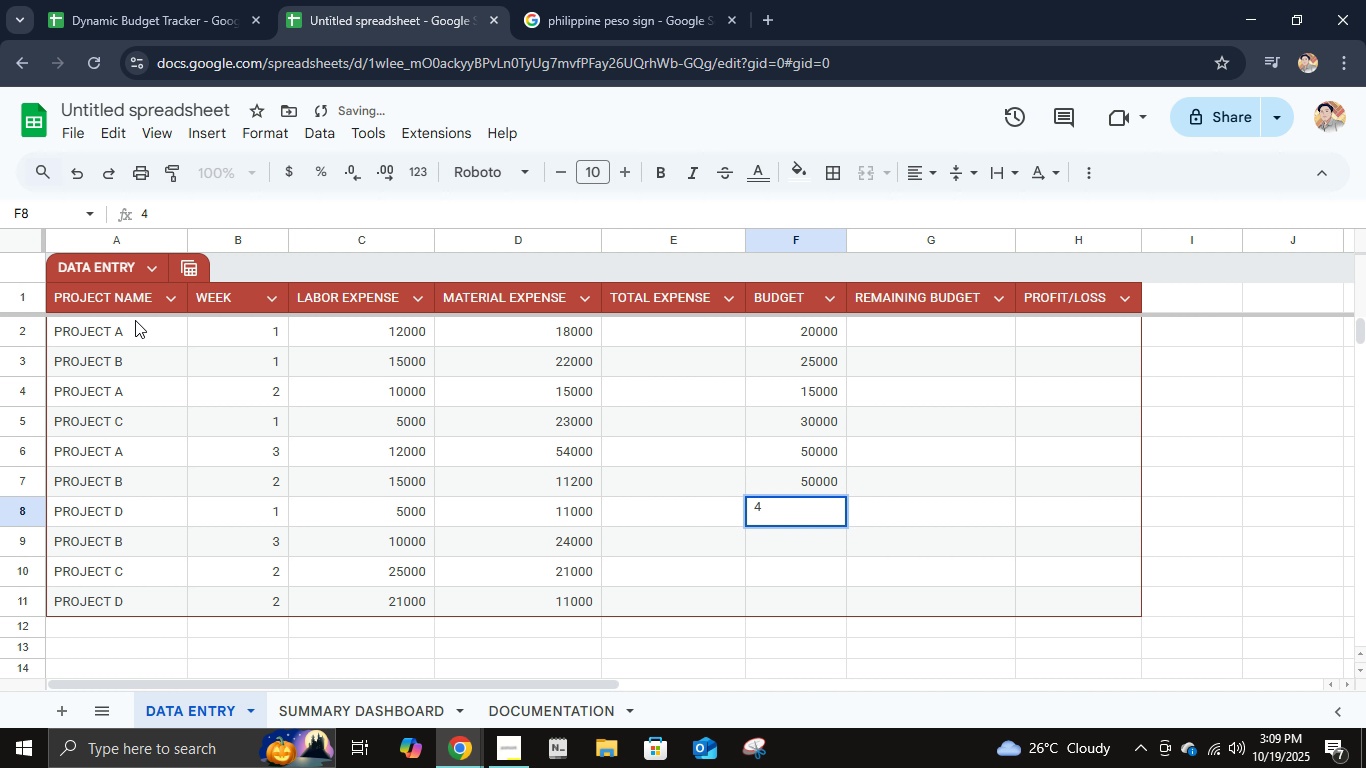 
key(Numpad5)
 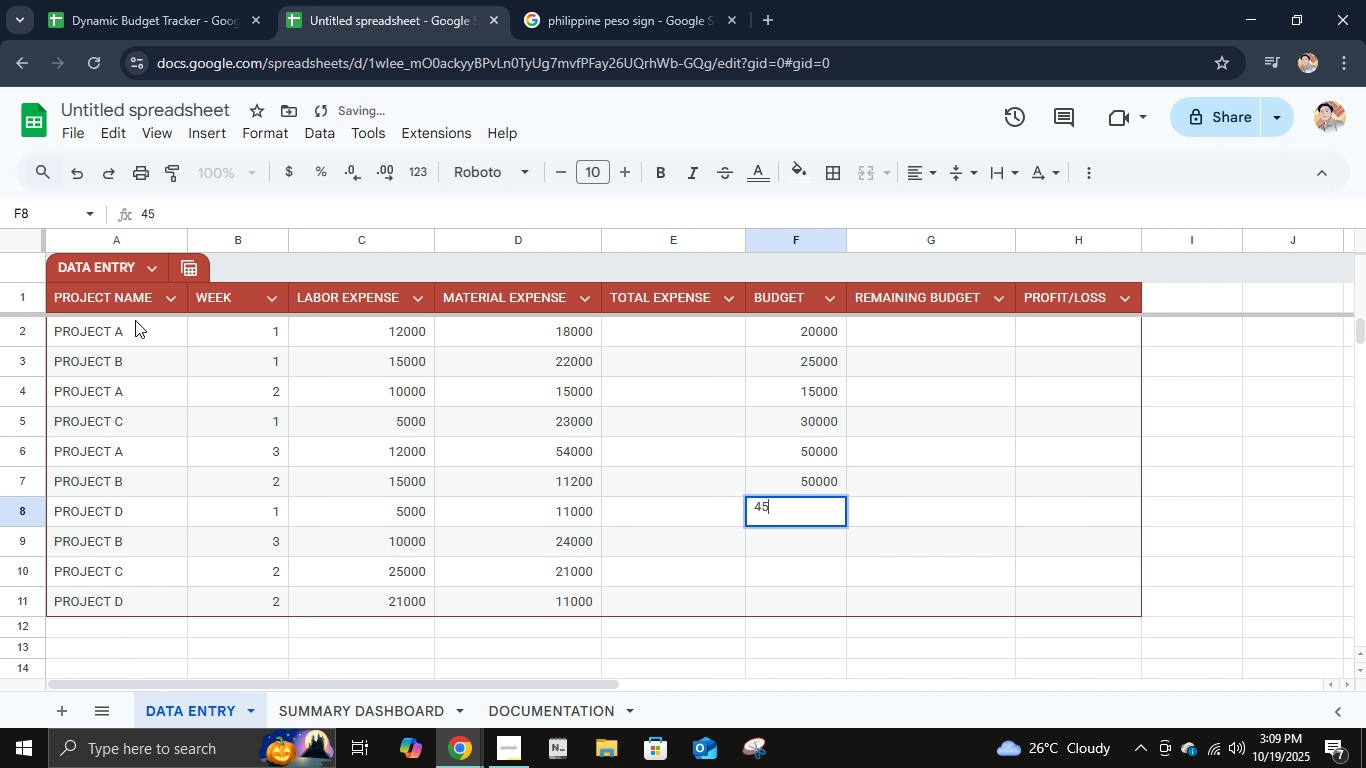 
key(Numpad0)
 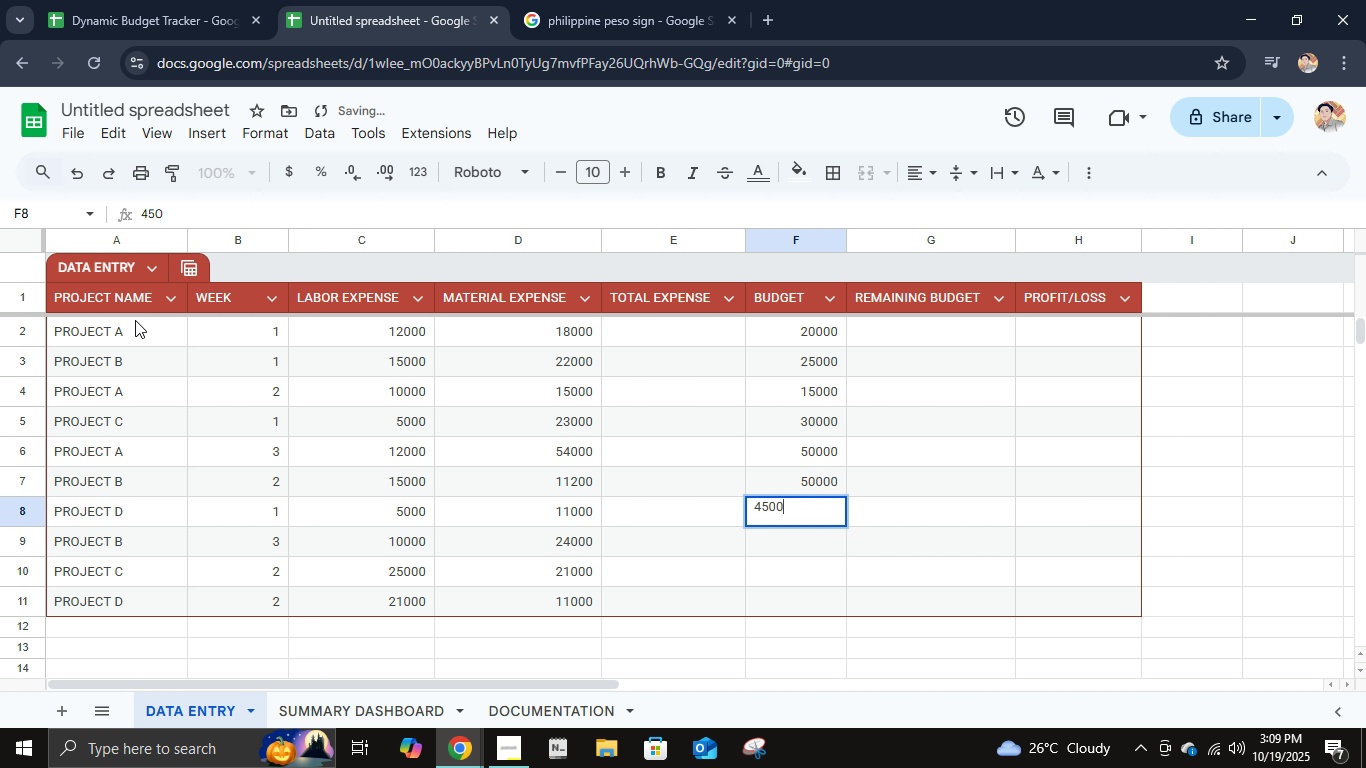 
key(Numpad0)
 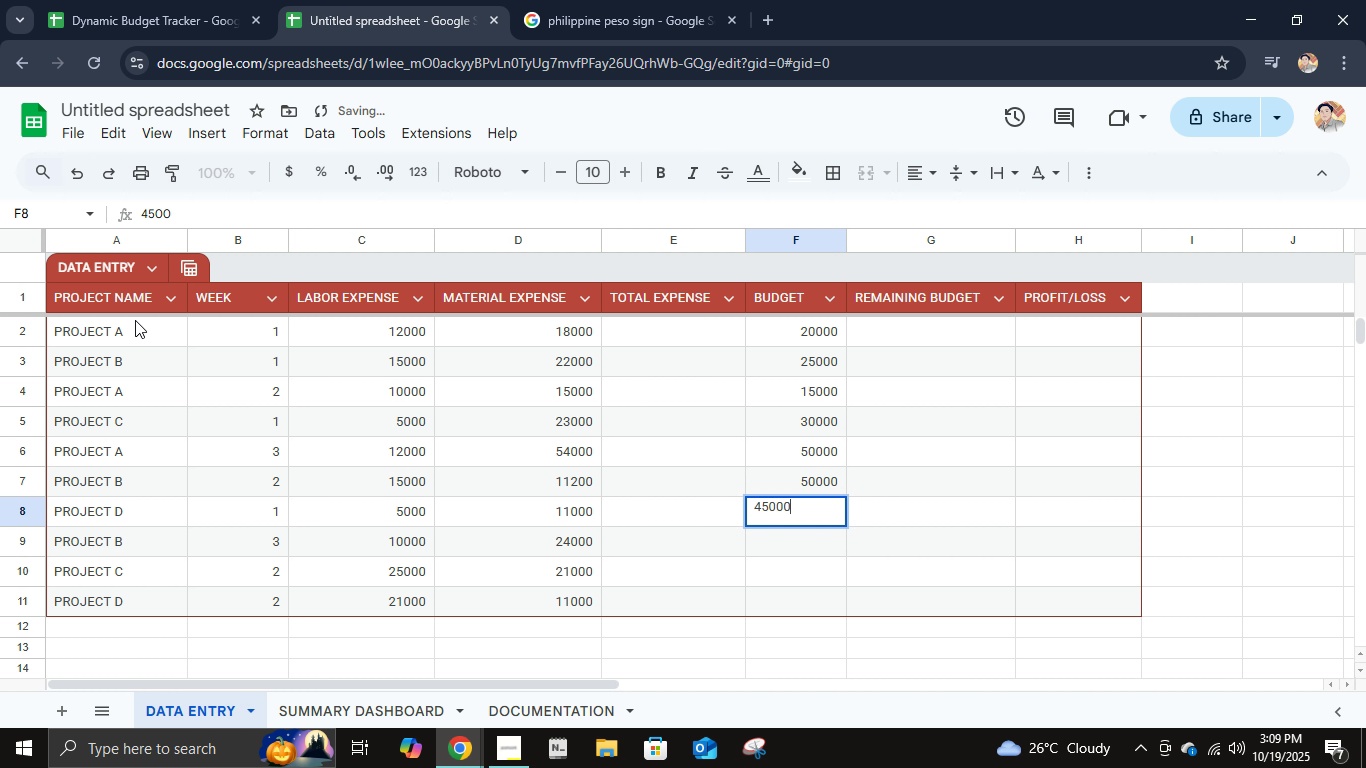 
key(Numpad0)
 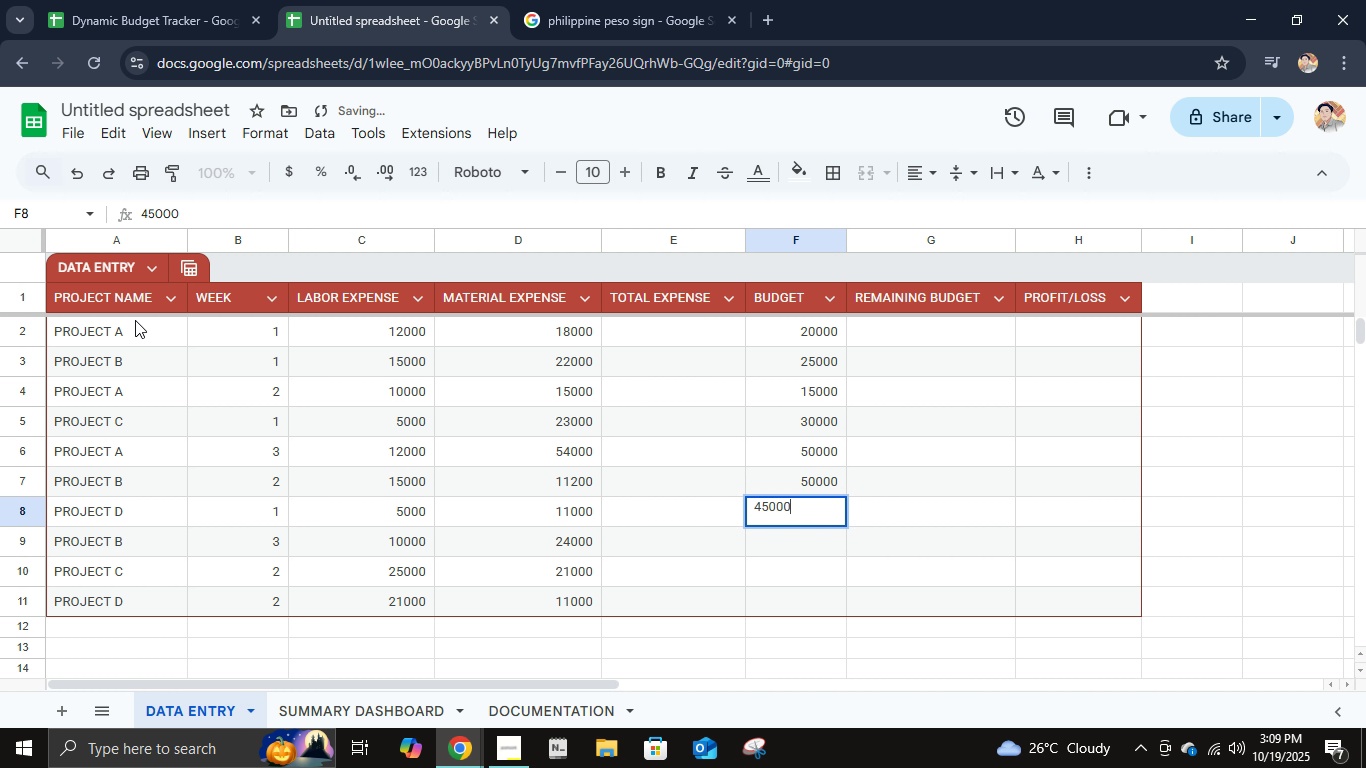 
key(NumpadEnter)
 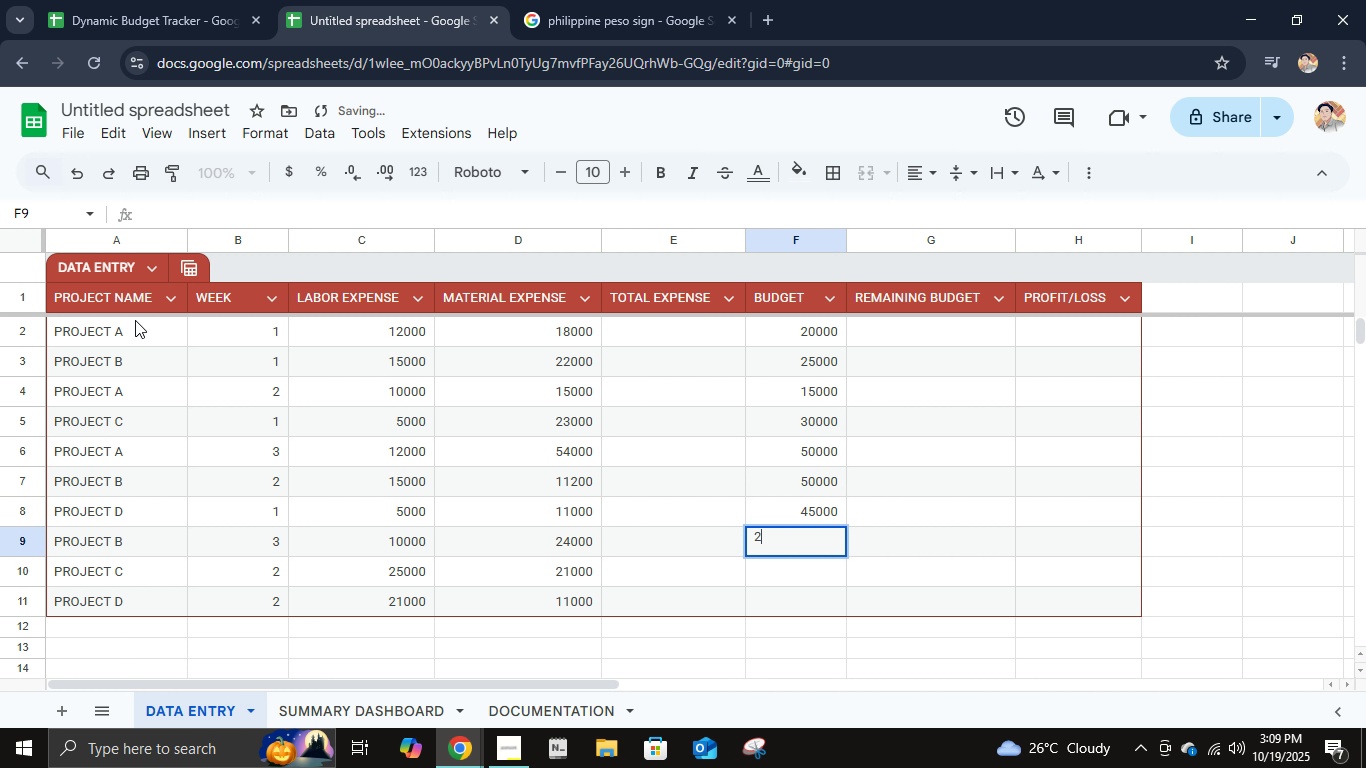 
key(Numpad2)
 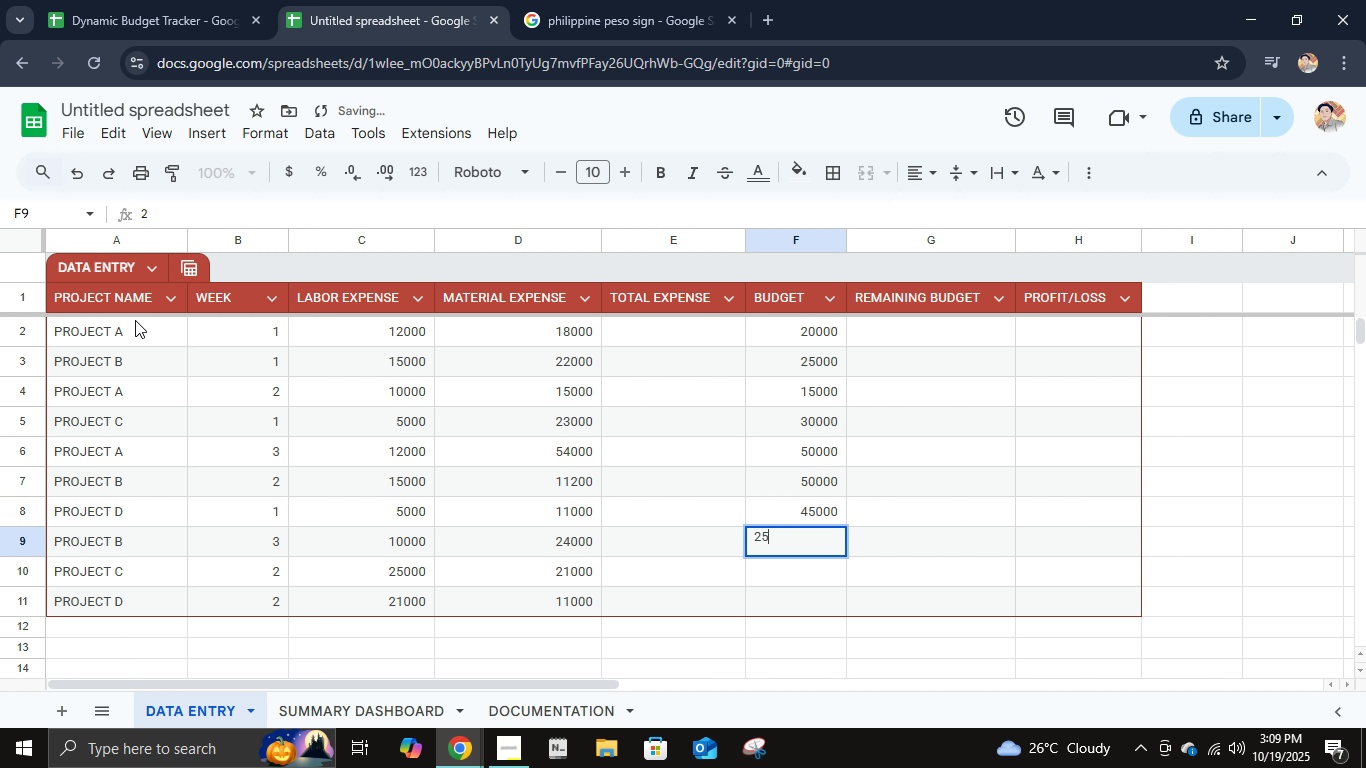 
key(Numpad5)
 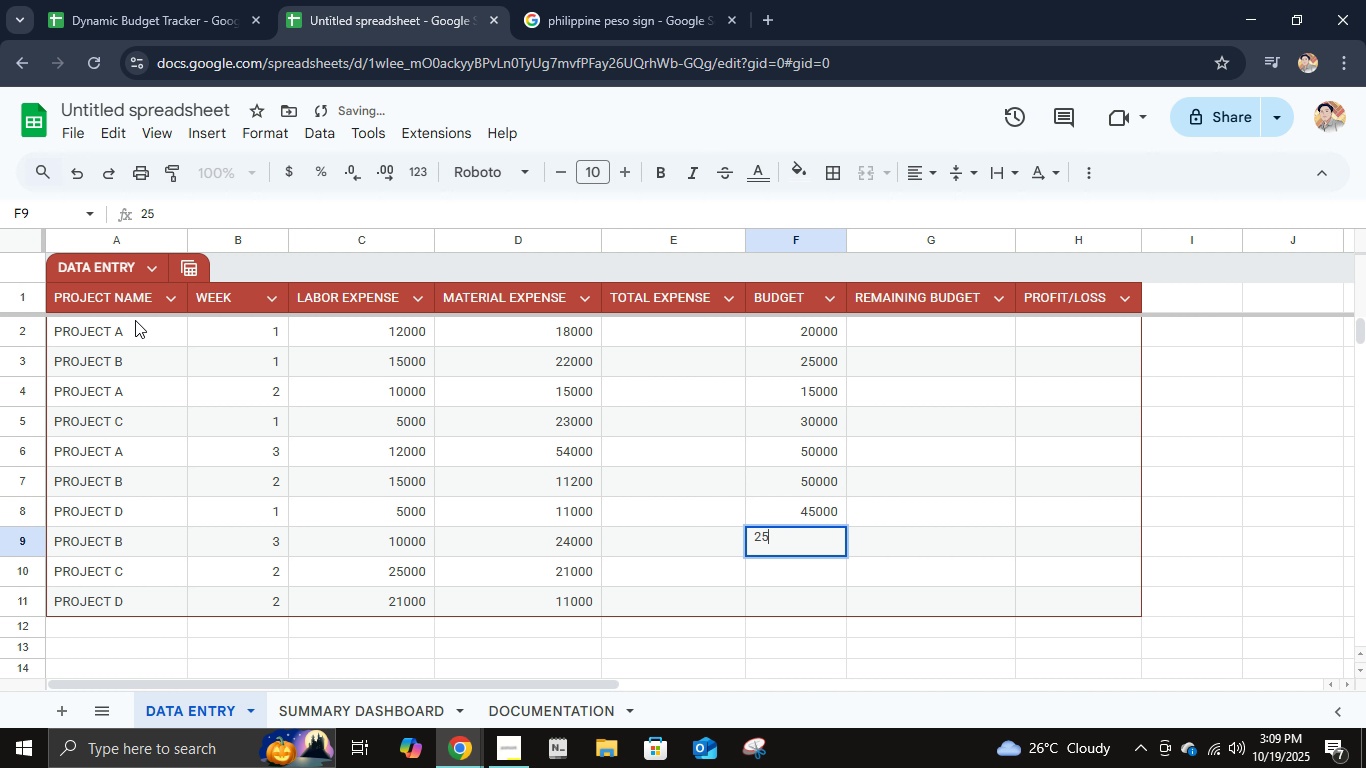 
key(Numpad0)
 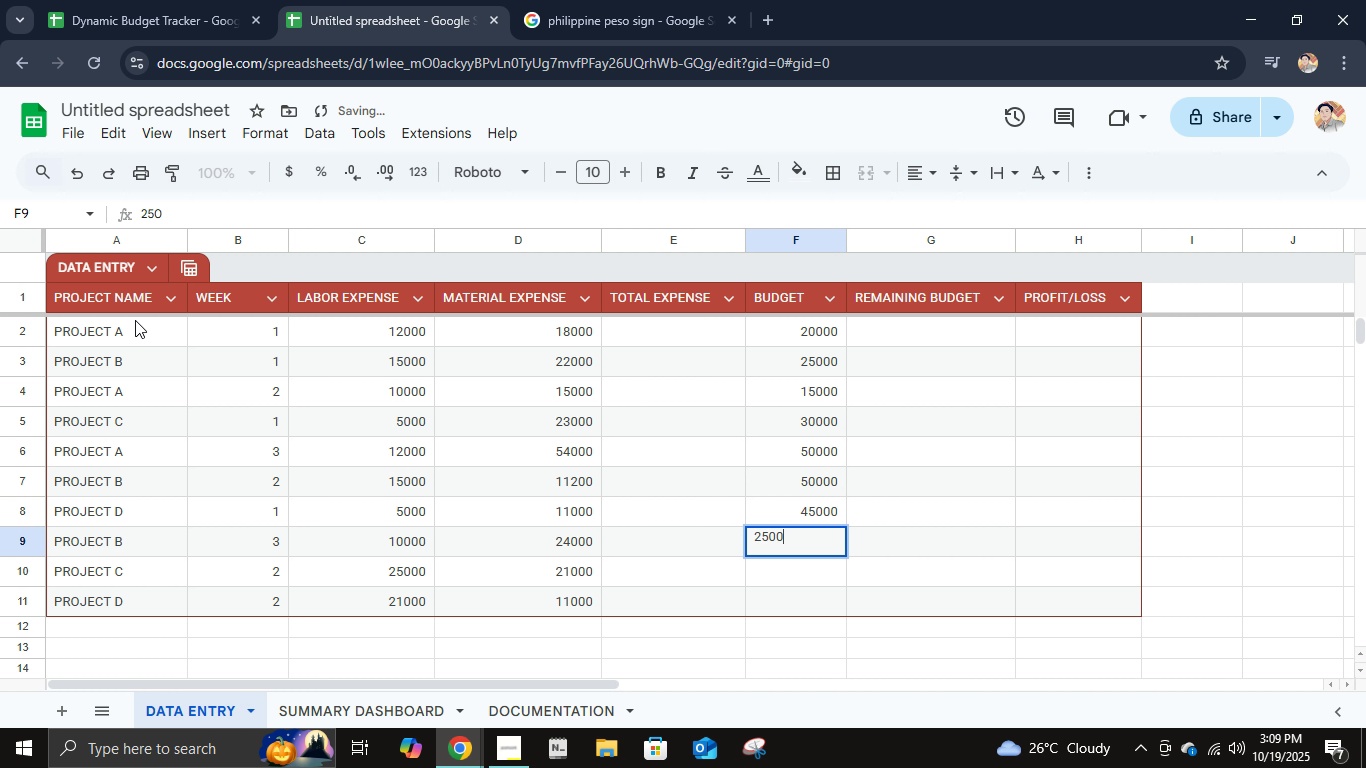 
key(Numpad0)
 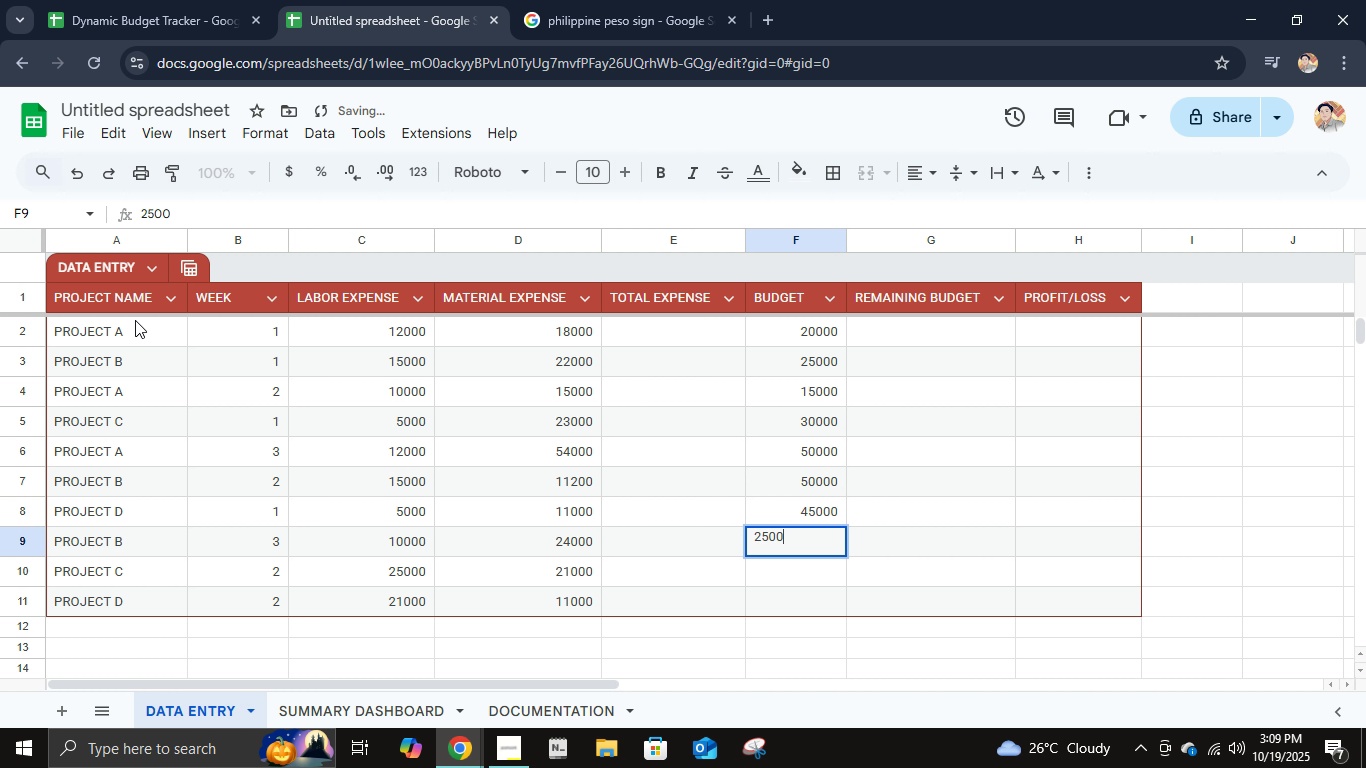 
key(Numpad0)
 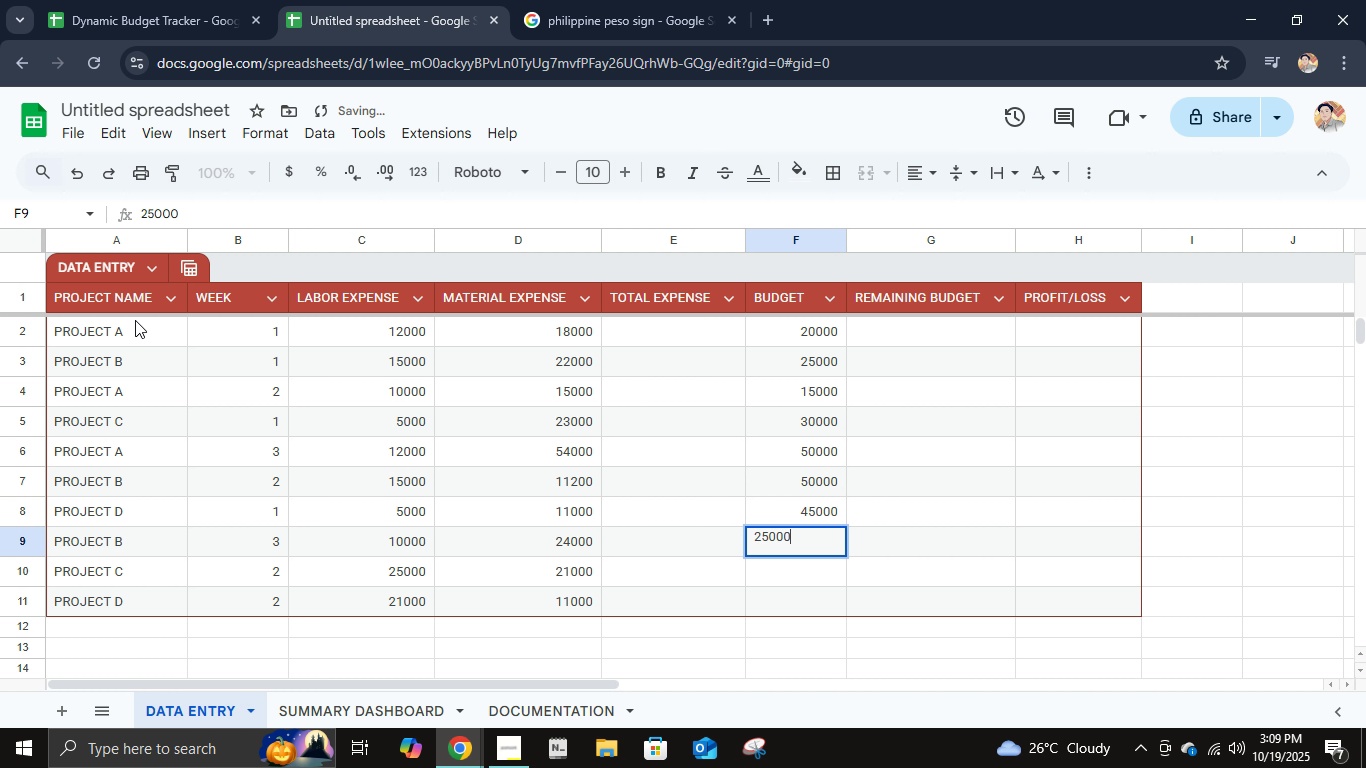 
key(NumpadEnter)
 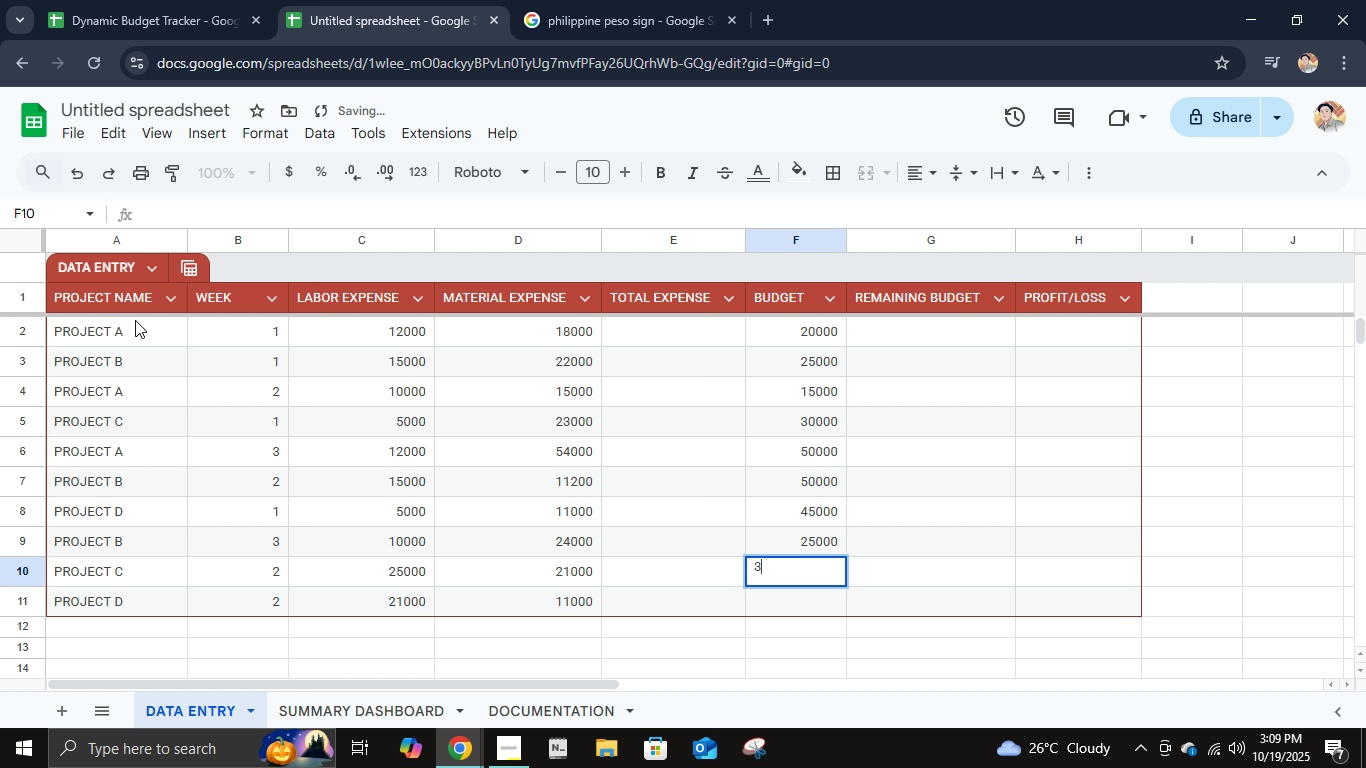 
key(Numpad3)
 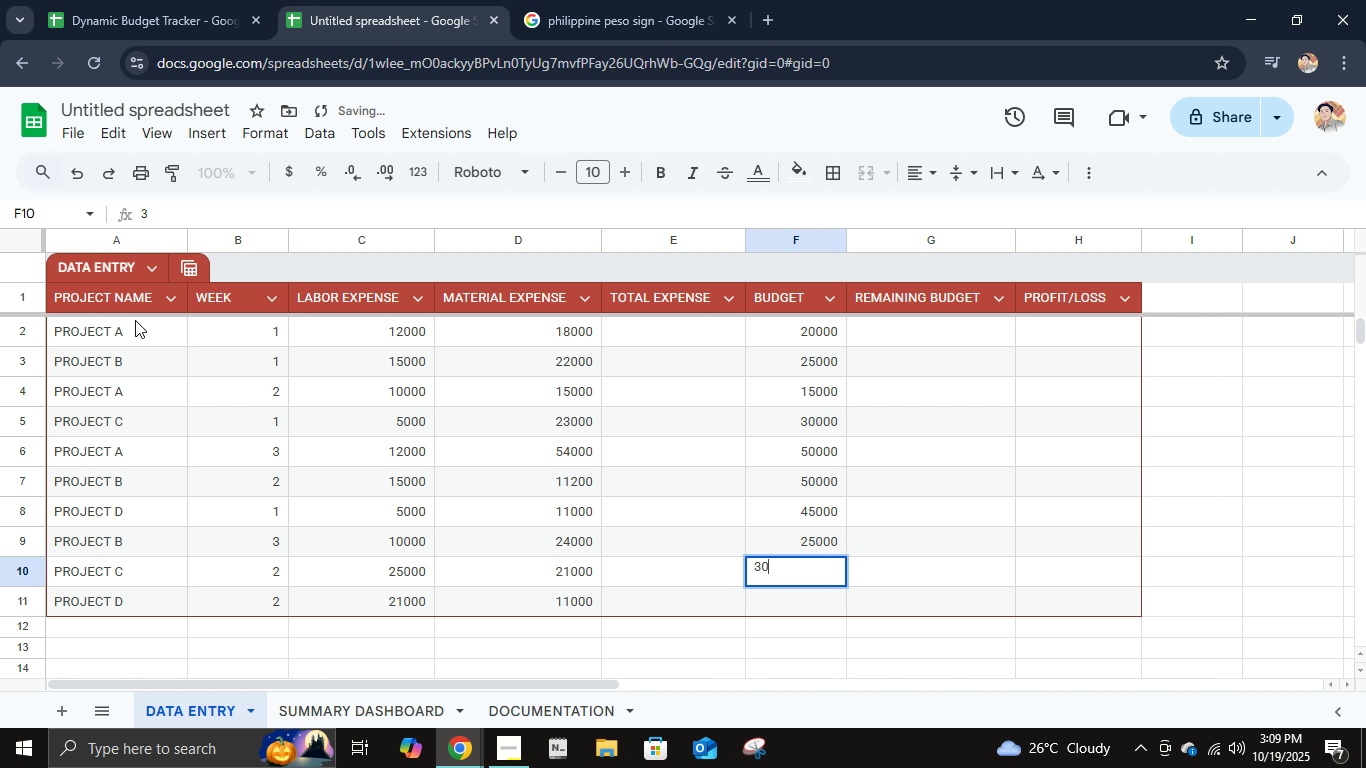 
key(Numpad0)
 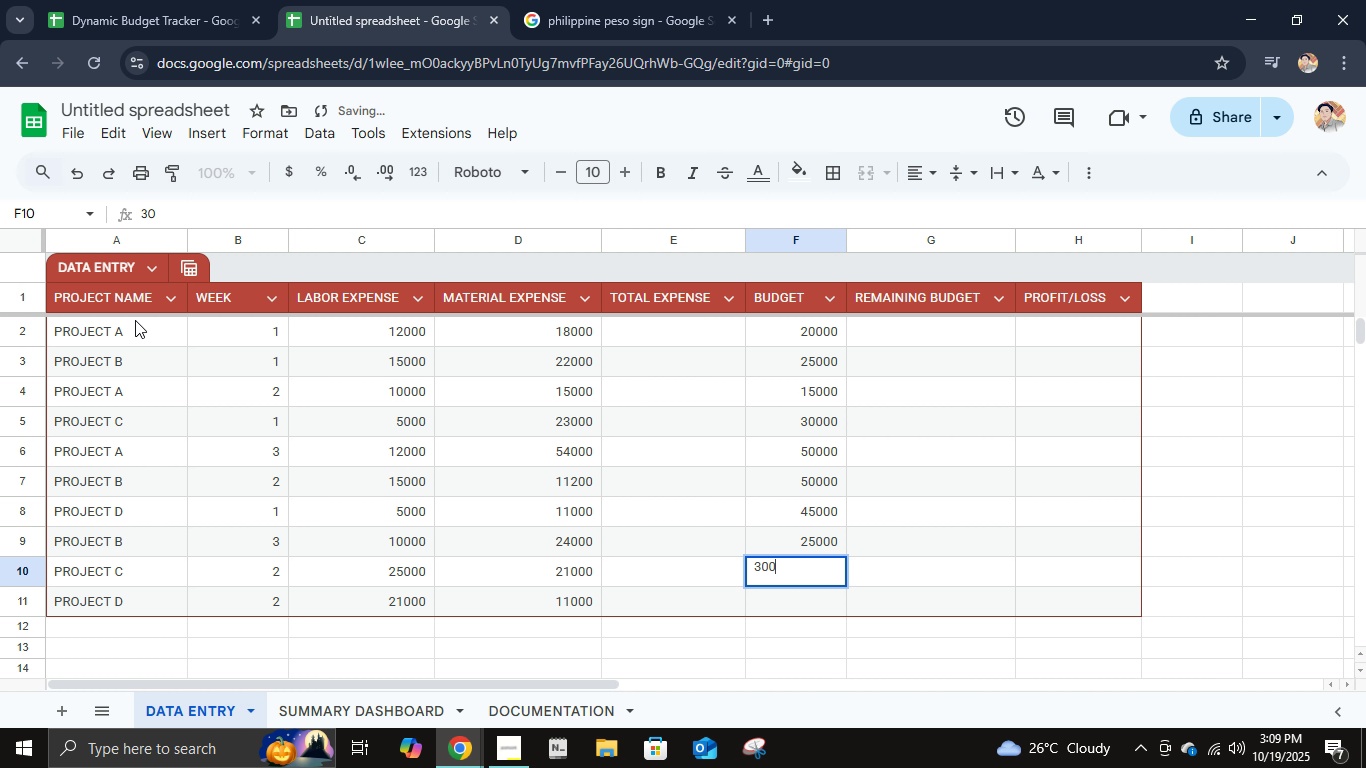 
key(Numpad0)
 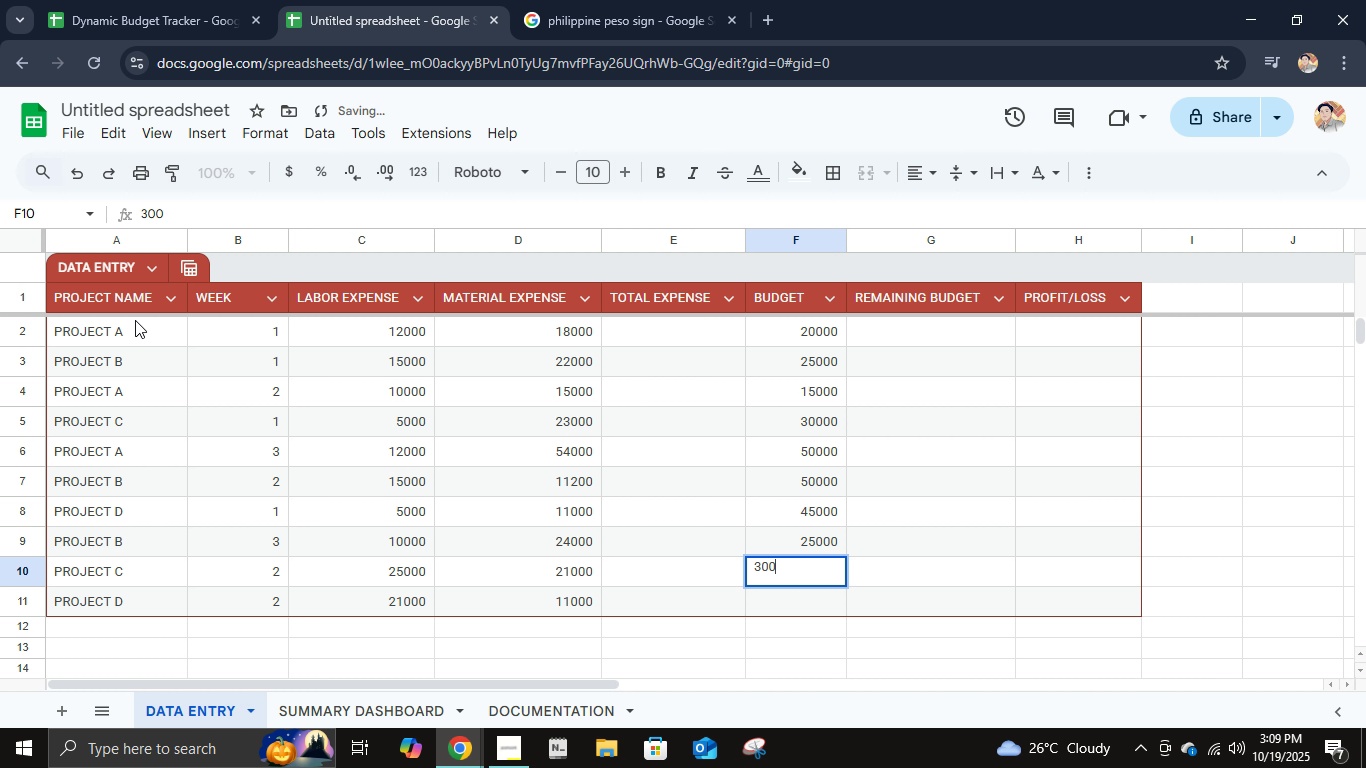 
key(Numpad0)
 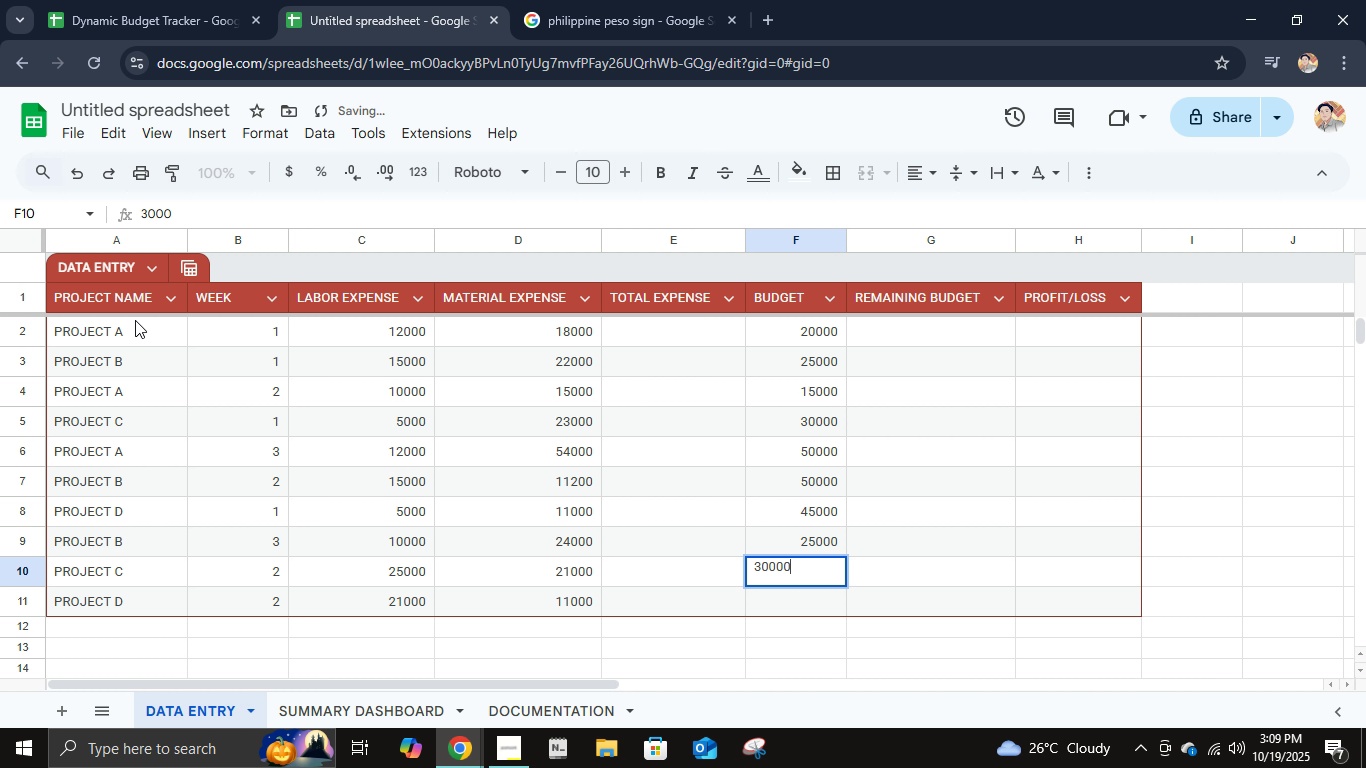 
key(Numpad0)
 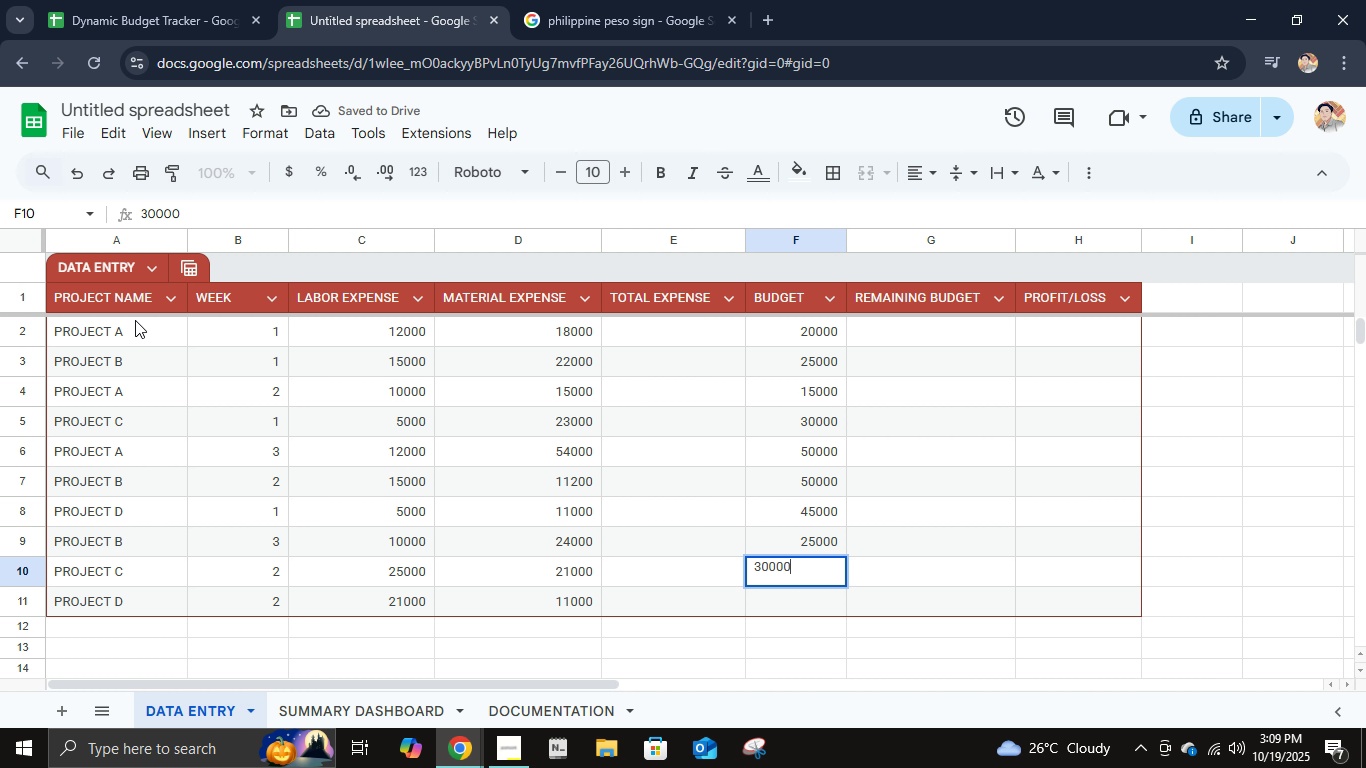 
key(NumpadEnter)
 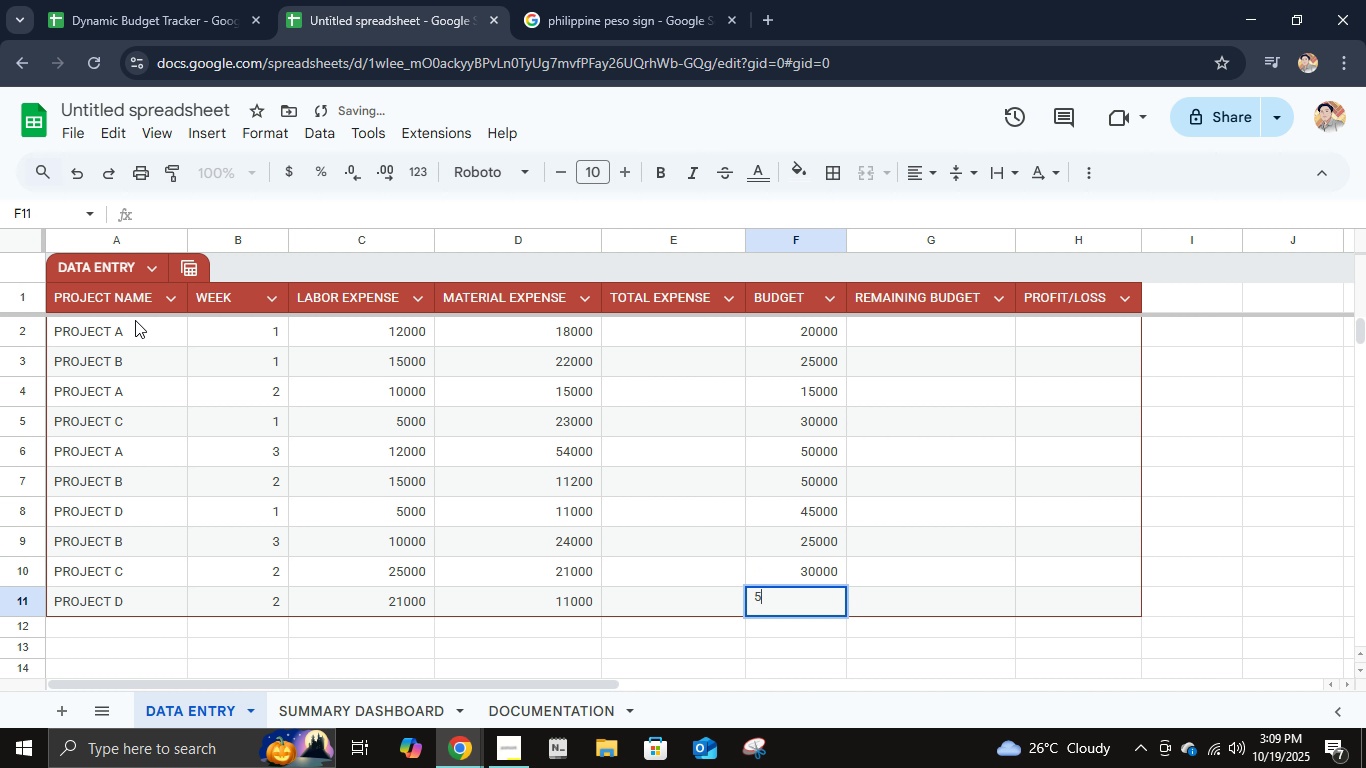 
key(Numpad5)
 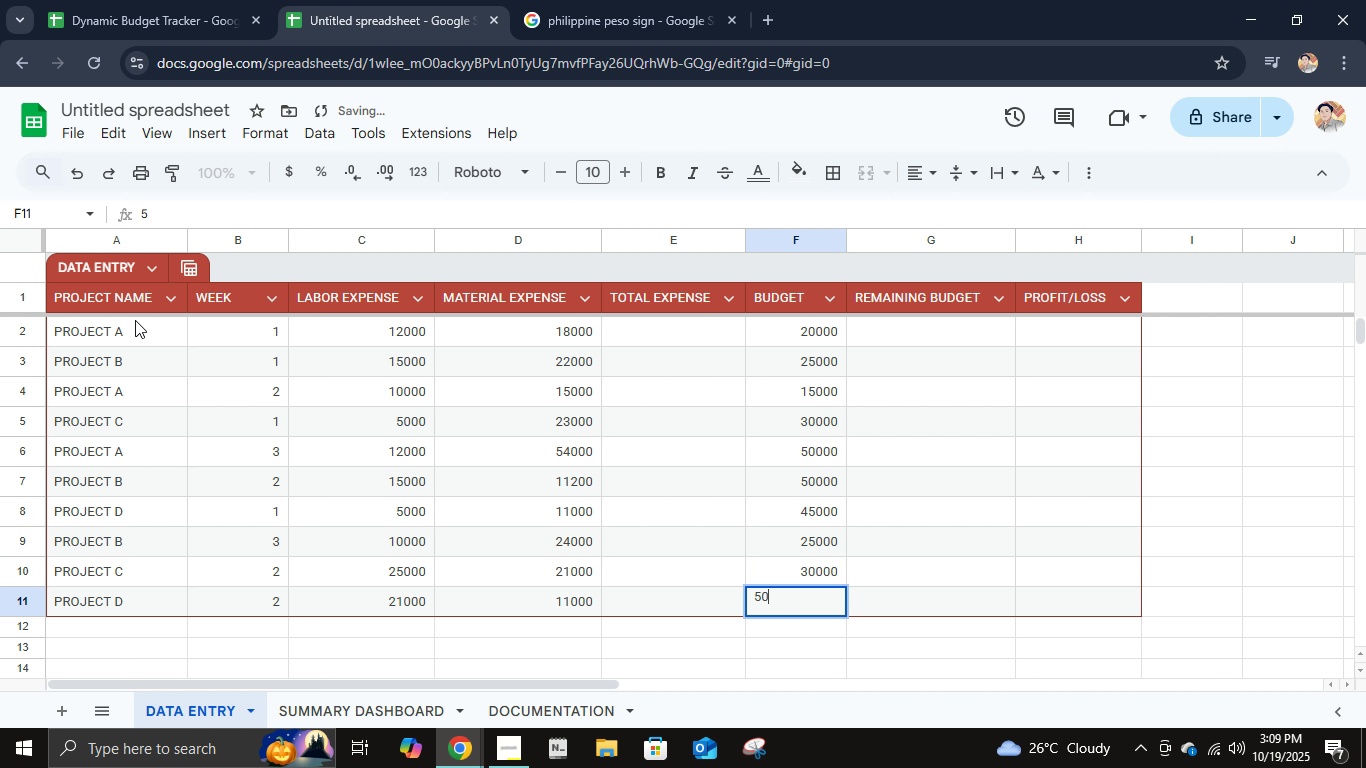 
key(Numpad0)
 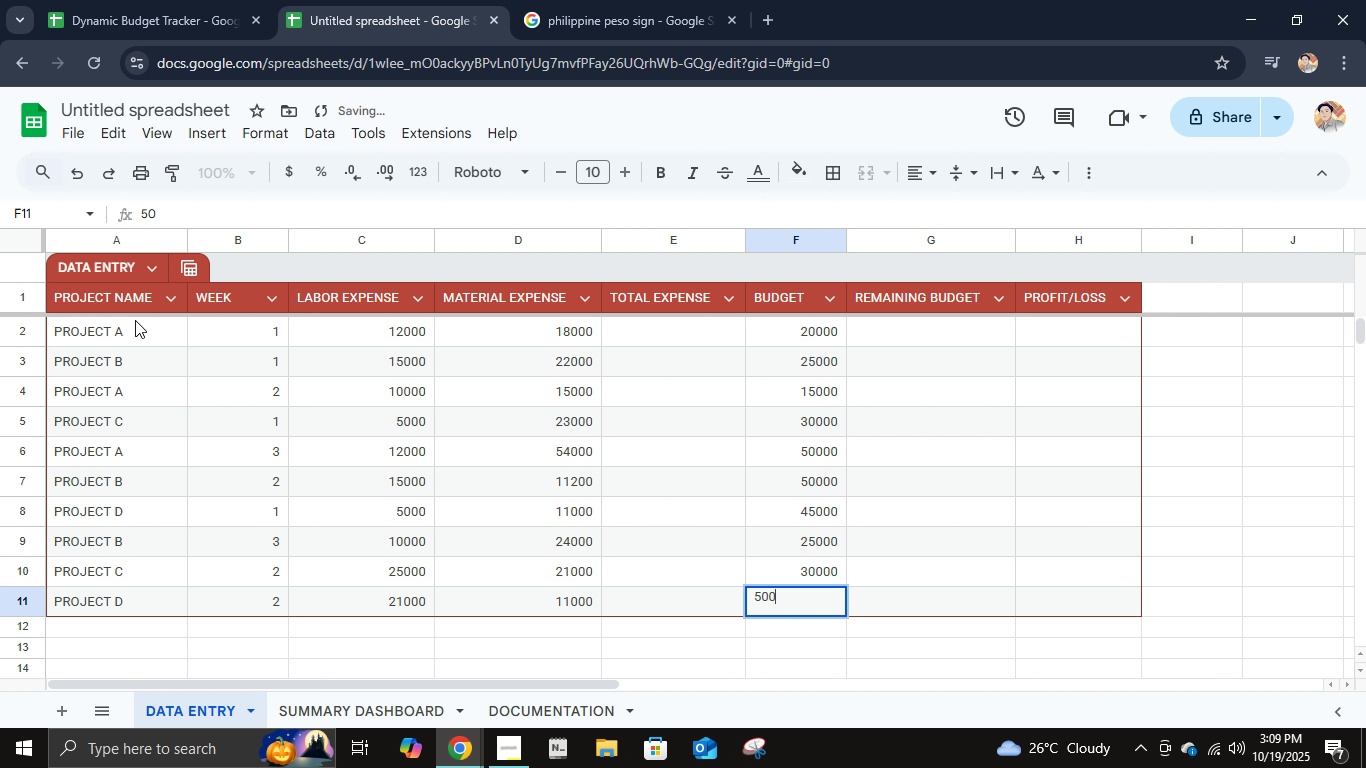 
key(Numpad0)
 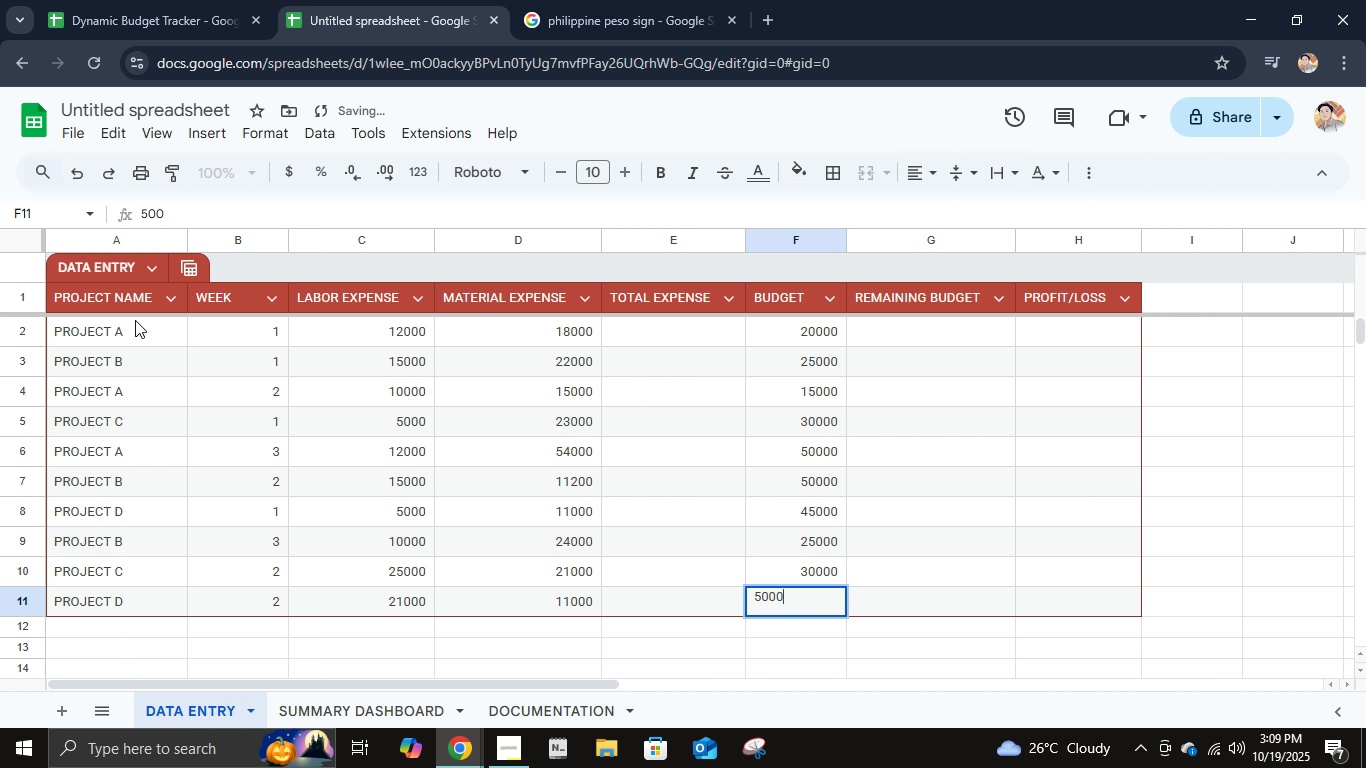 
key(Numpad0)
 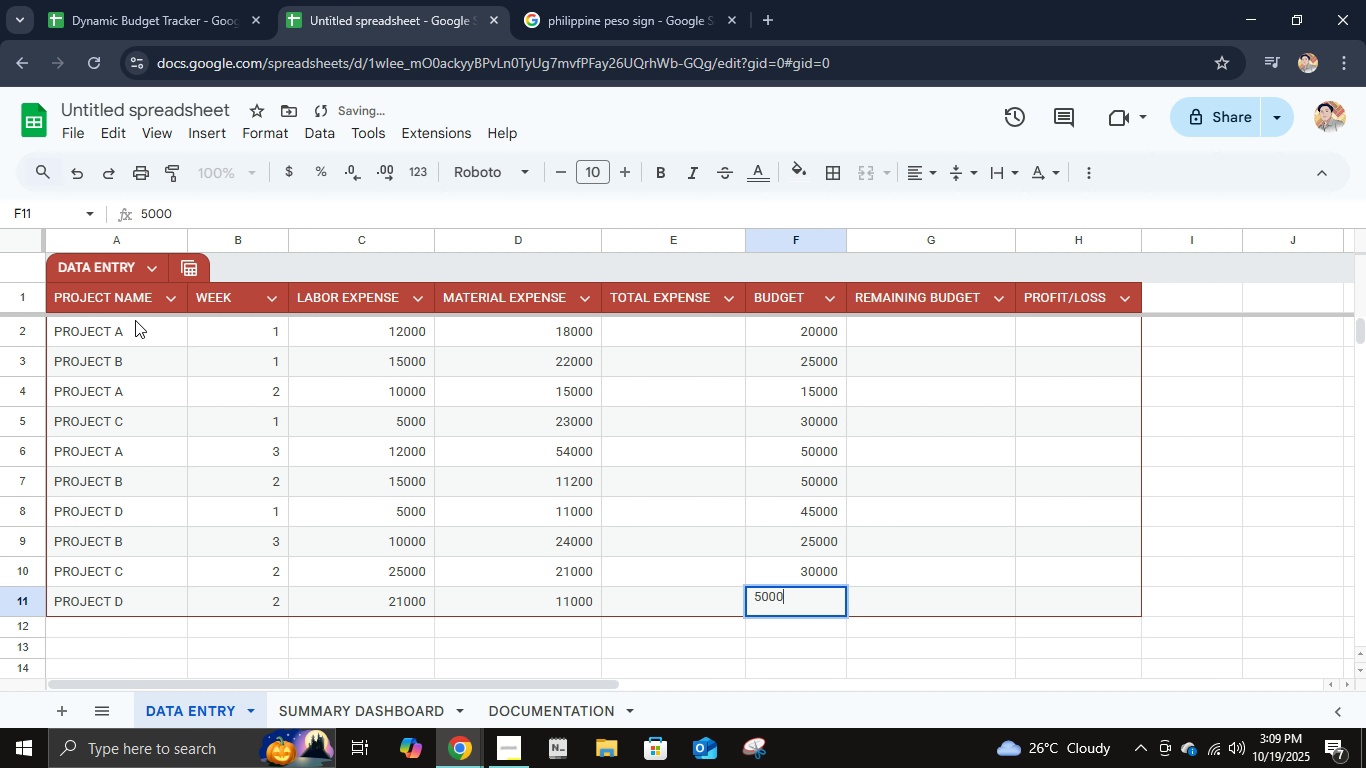 
key(Numpad0)
 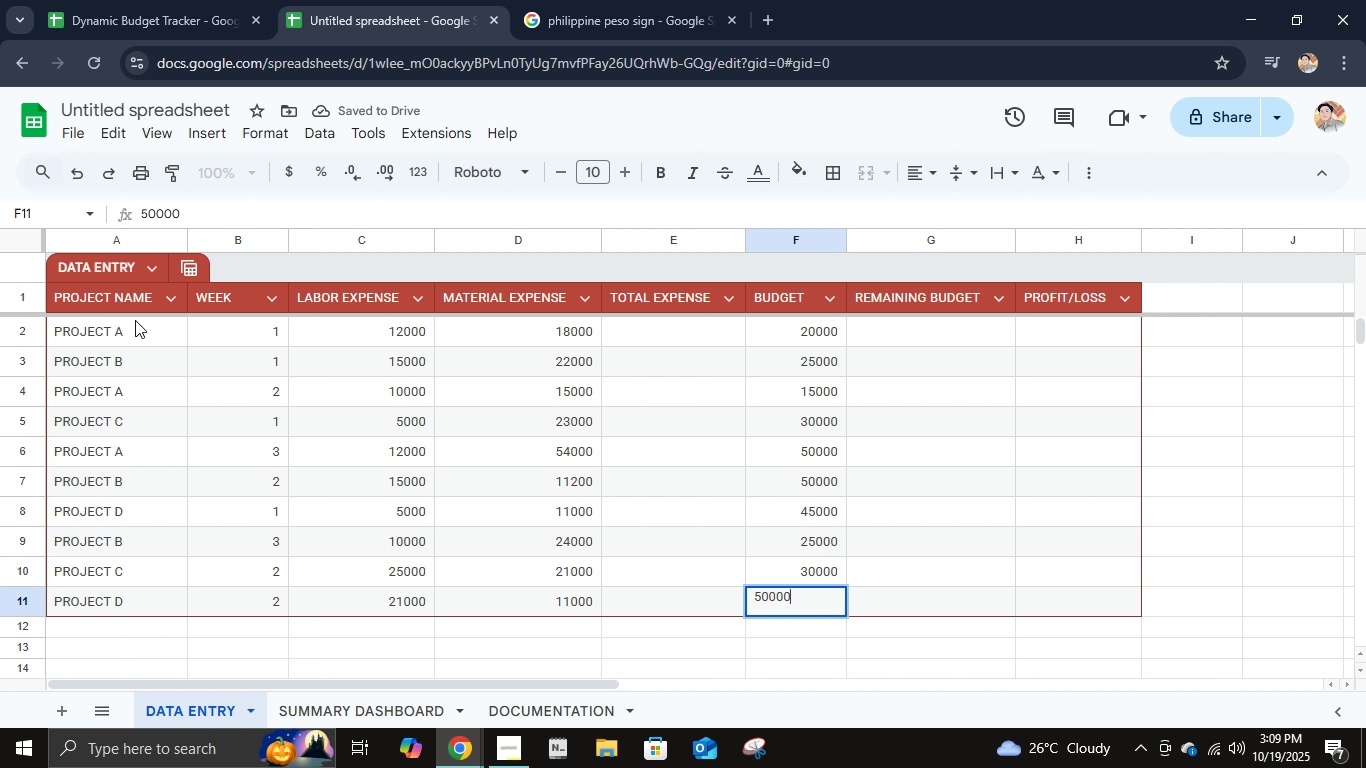 
key(NumpadEnter)
 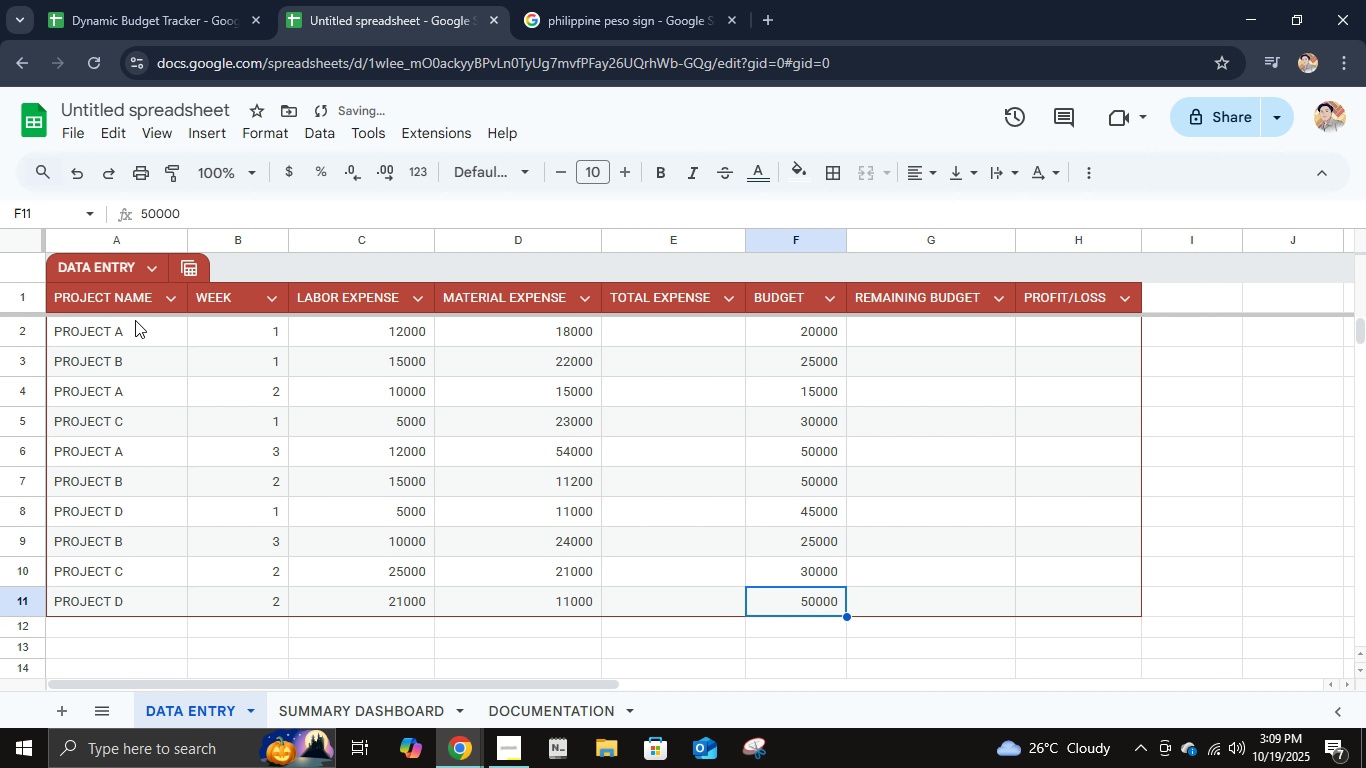 
key(ArrowUp)
 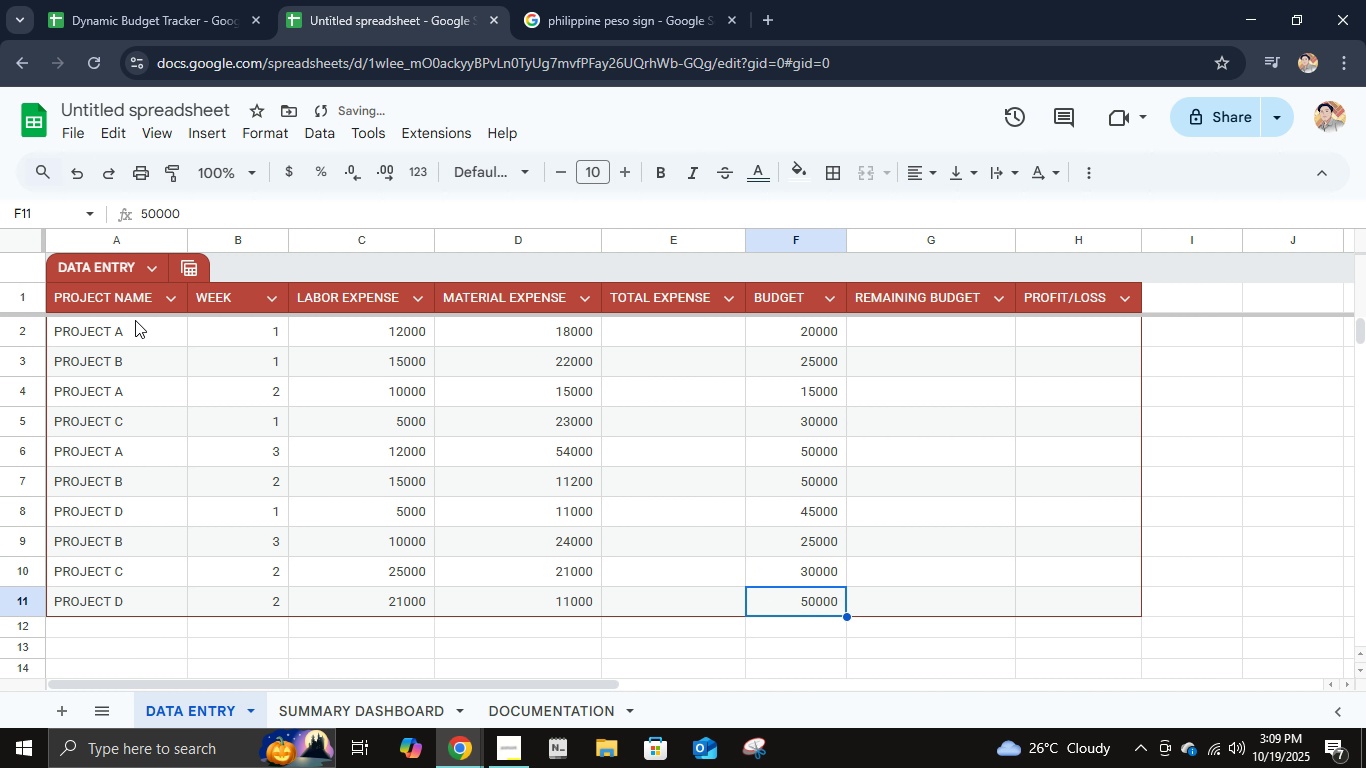 
key(ArrowUp)
 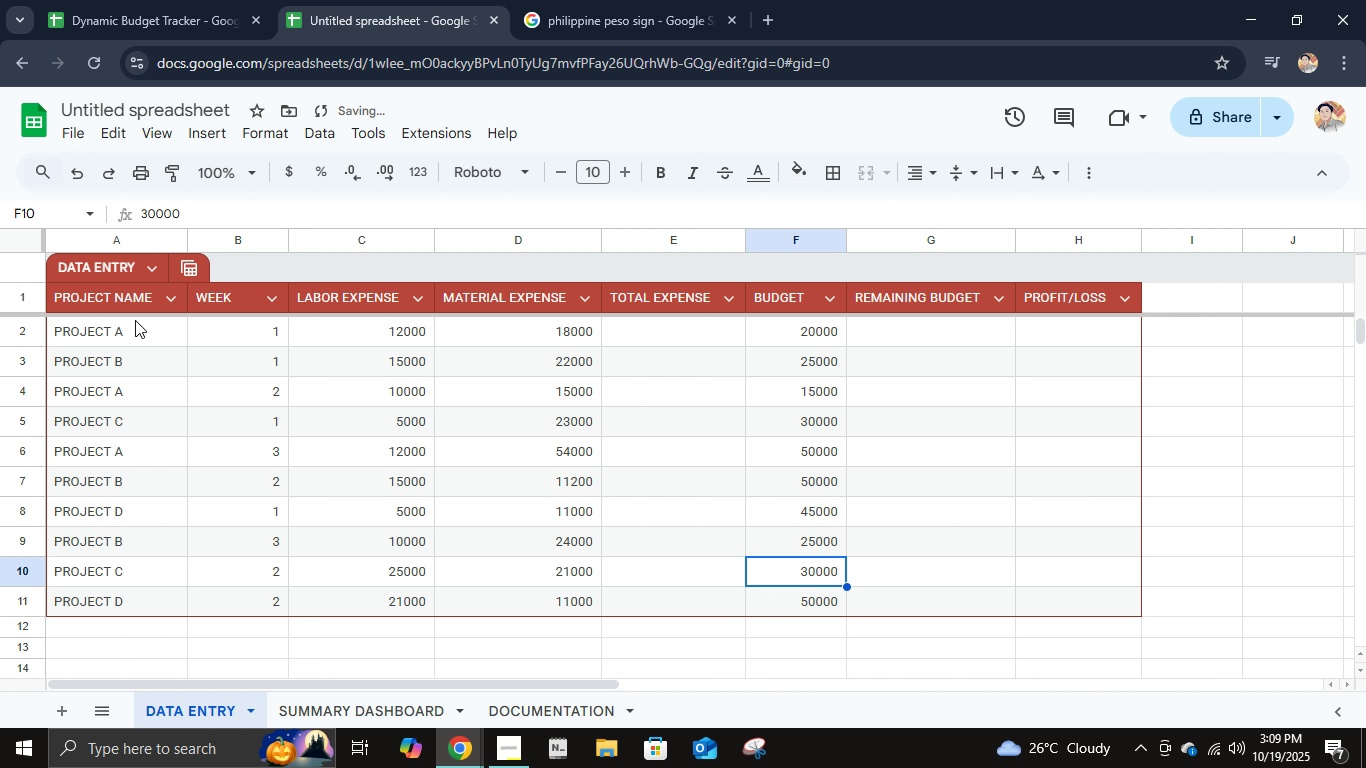 
key(ArrowUp)
 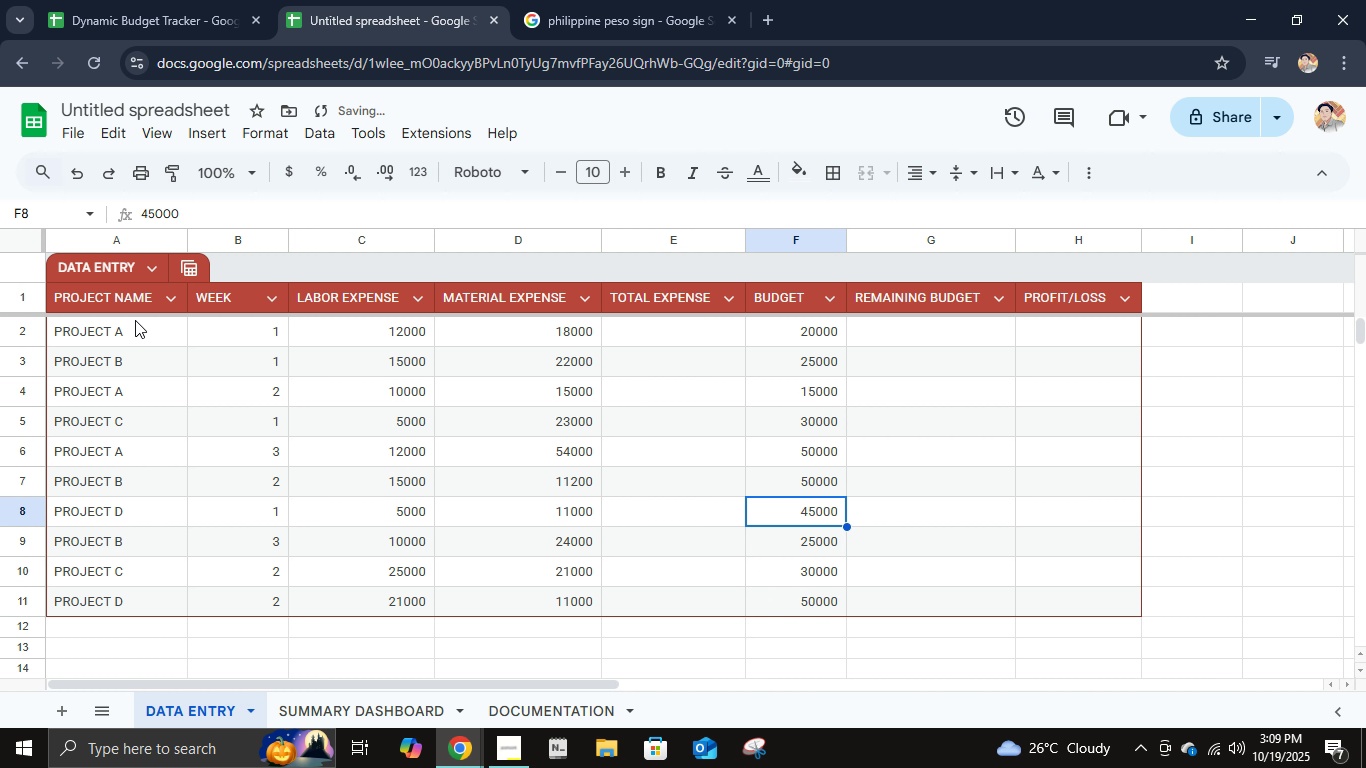 
key(ArrowUp)
 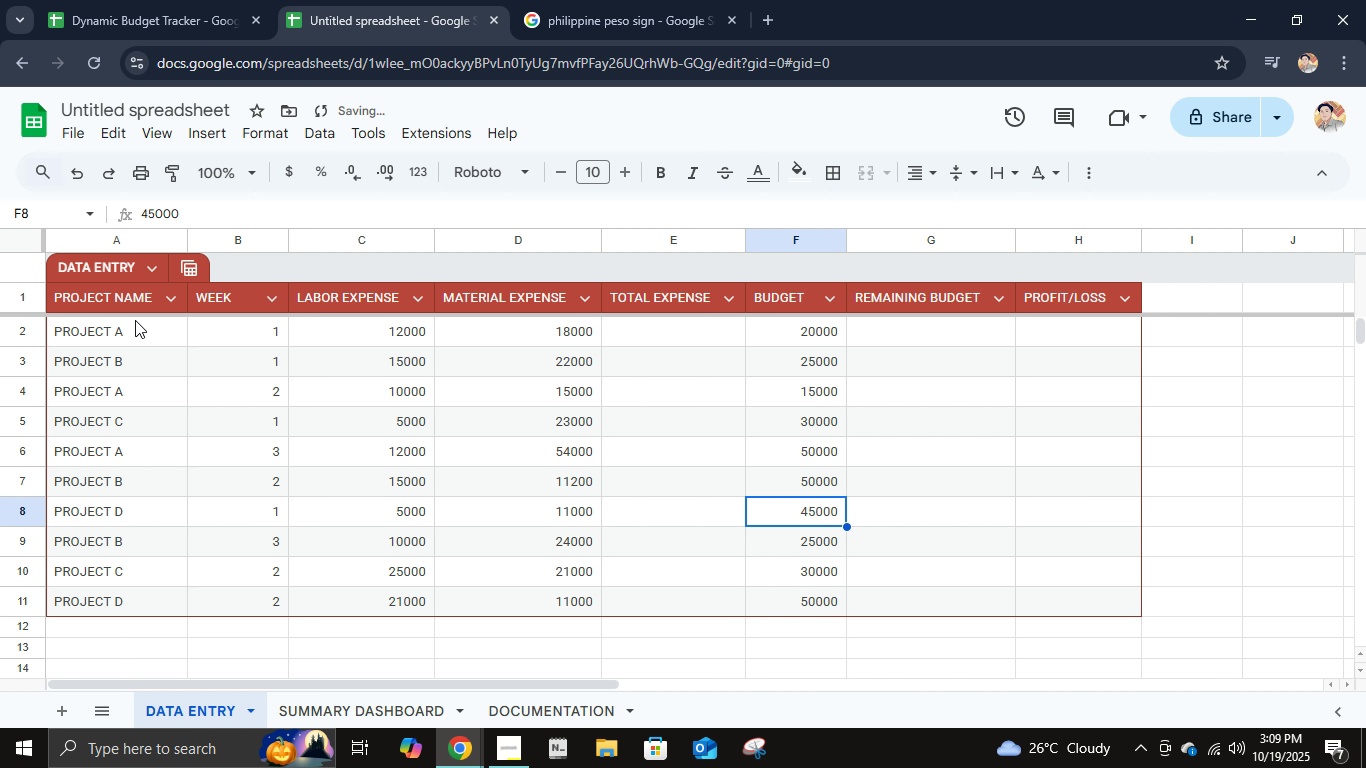 
key(ArrowUp)
 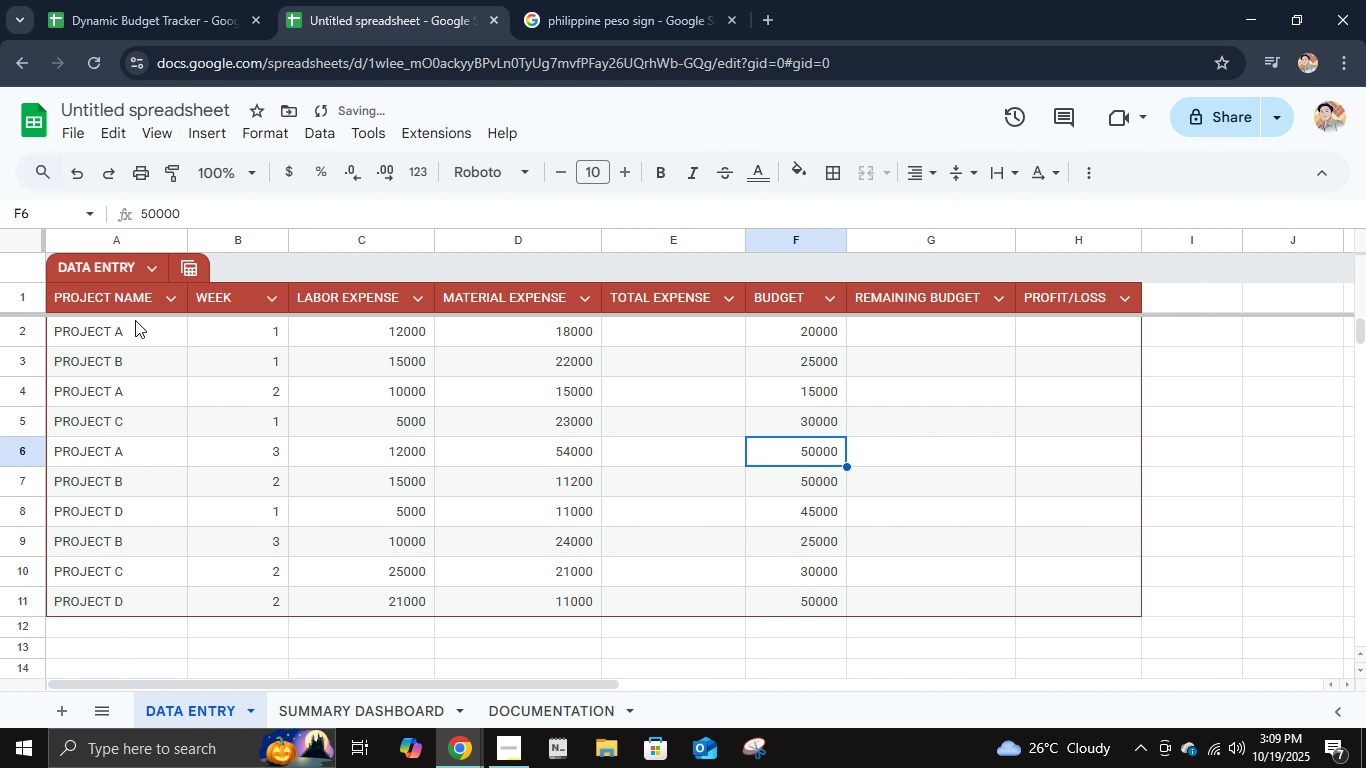 
key(ArrowUp)
 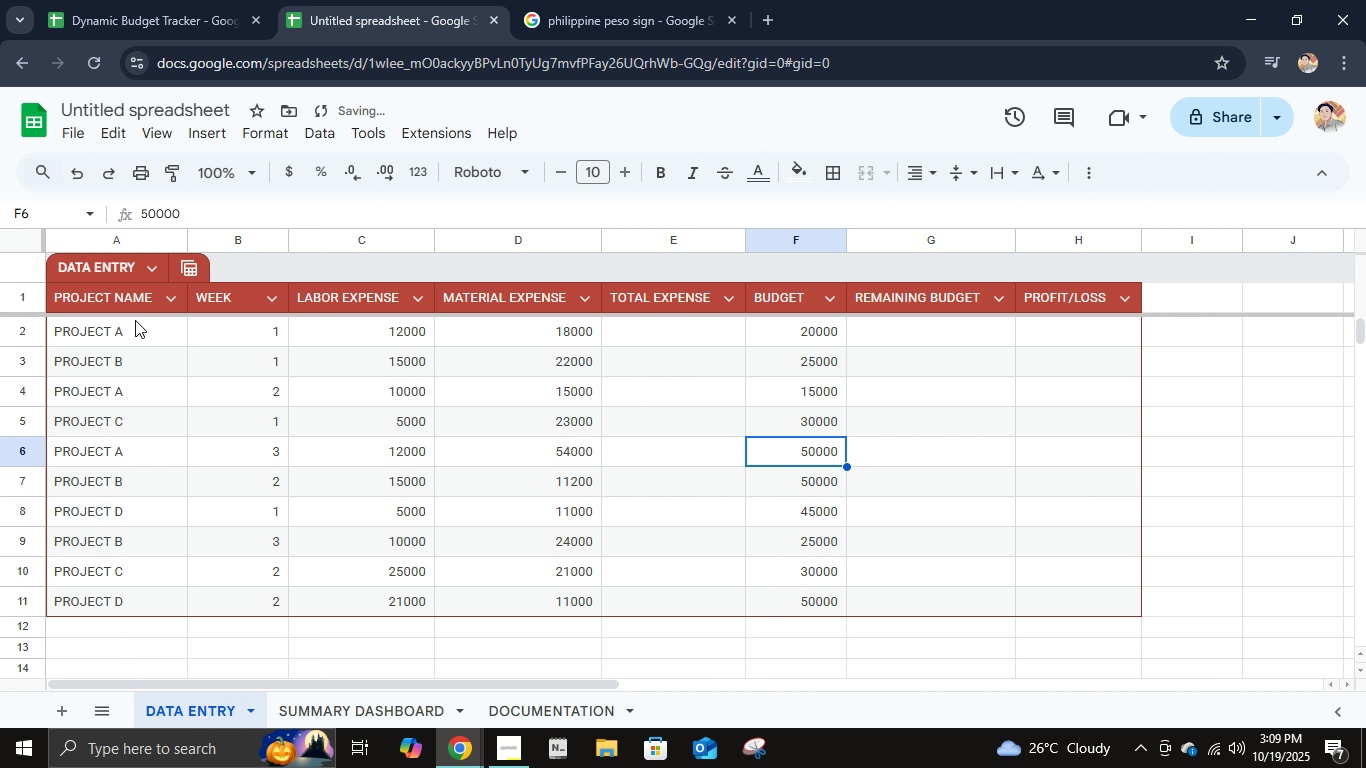 
key(ArrowUp)
 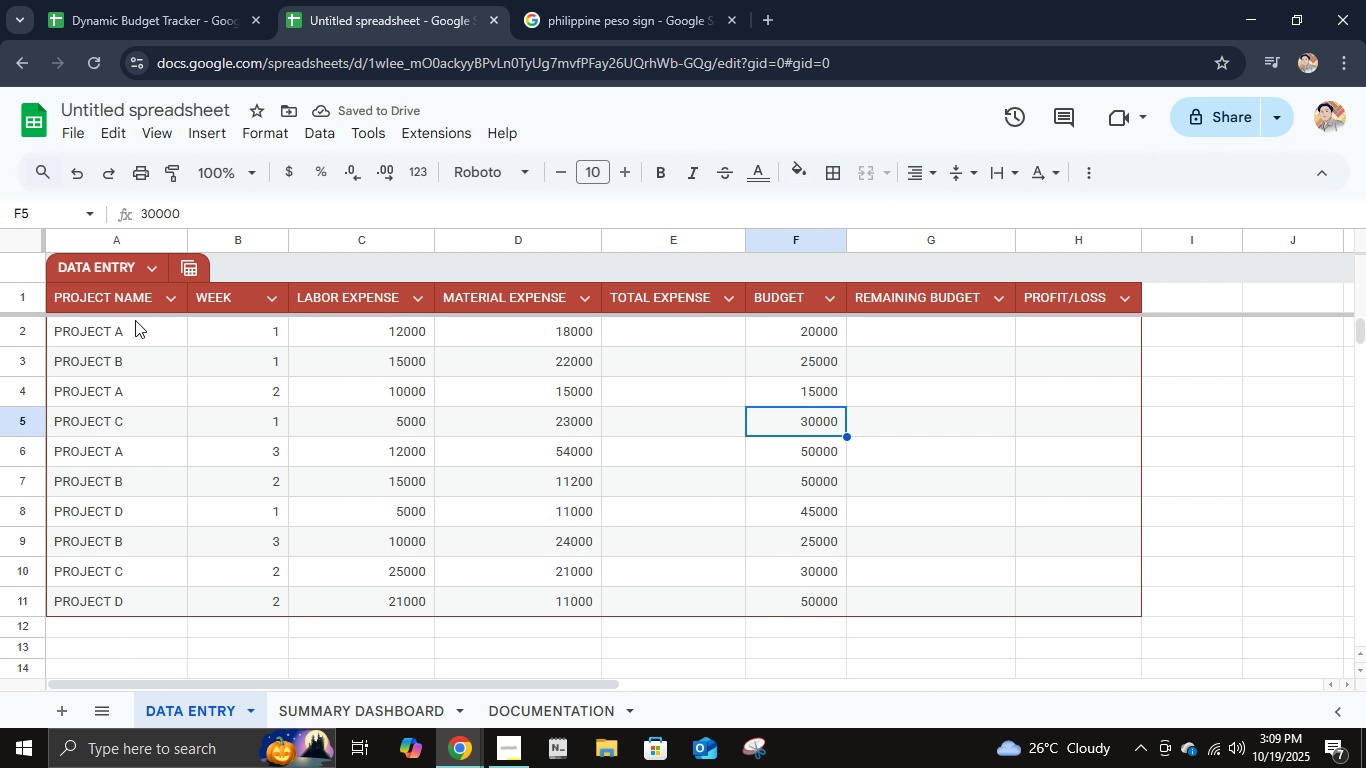 
key(ArrowUp)
 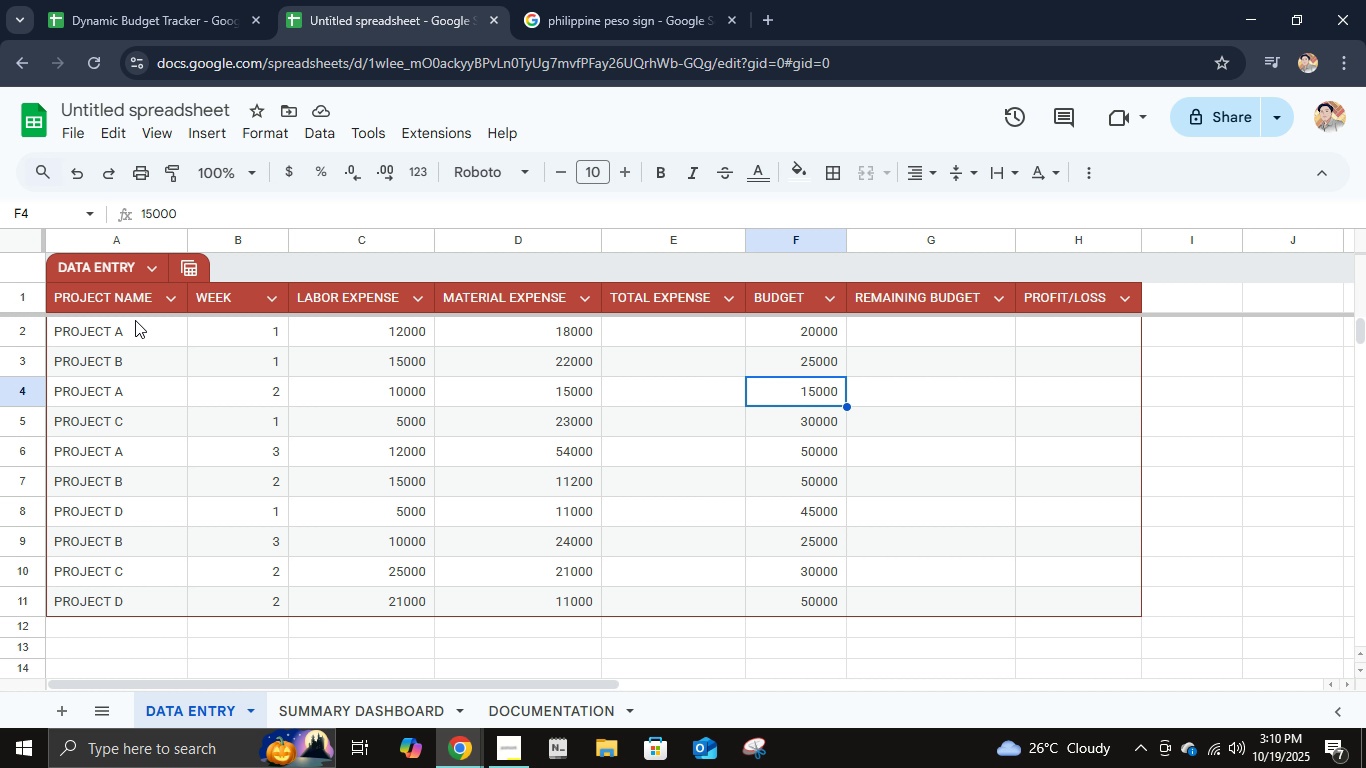 
wait(6.28)
 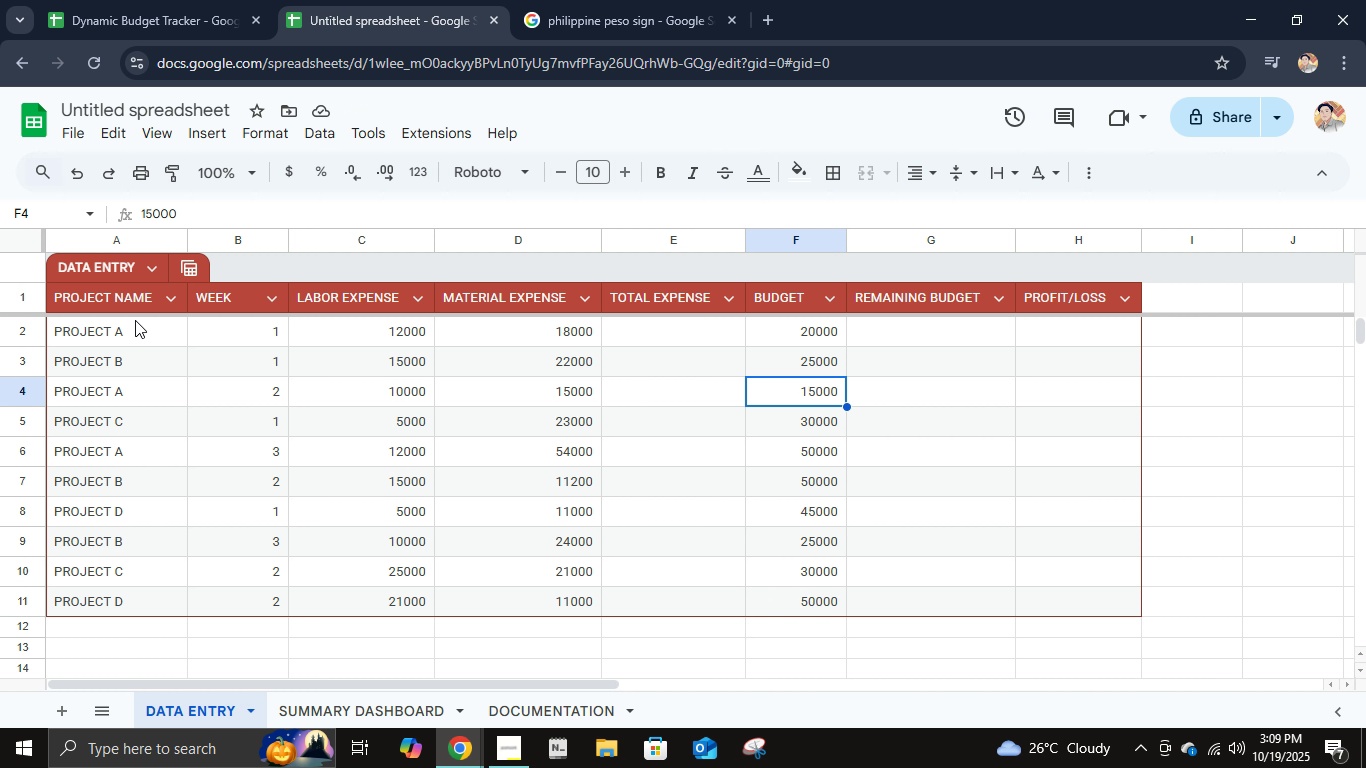 
key(ArrowDown)
 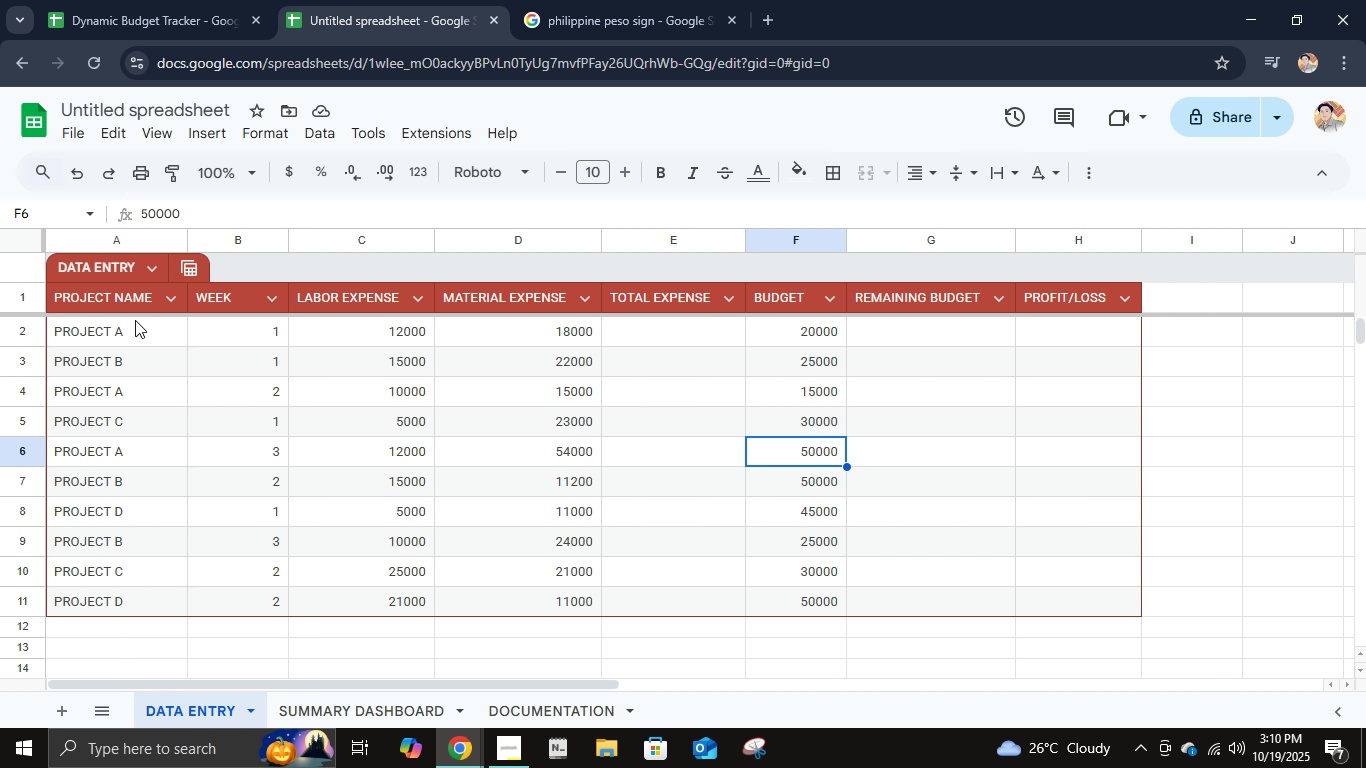 
key(ArrowDown)
 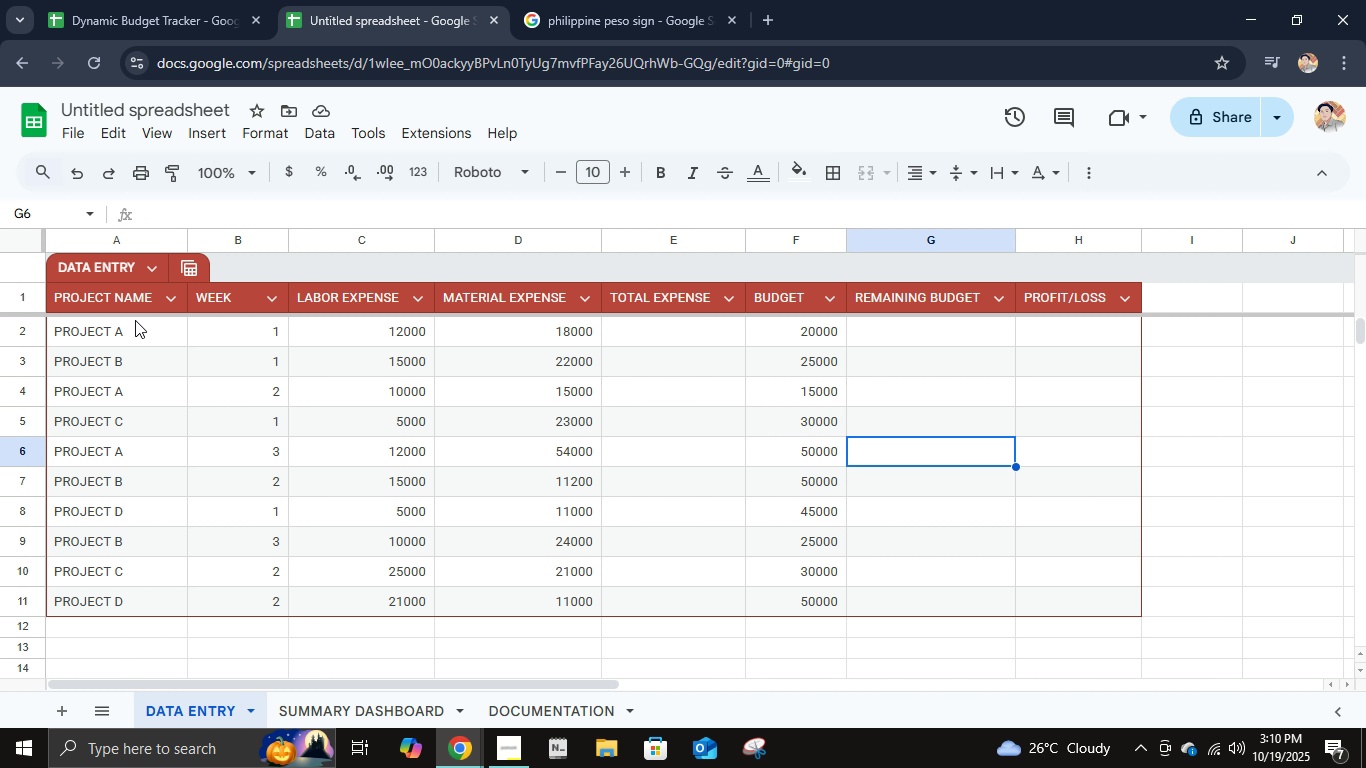 
key(ArrowRight)
 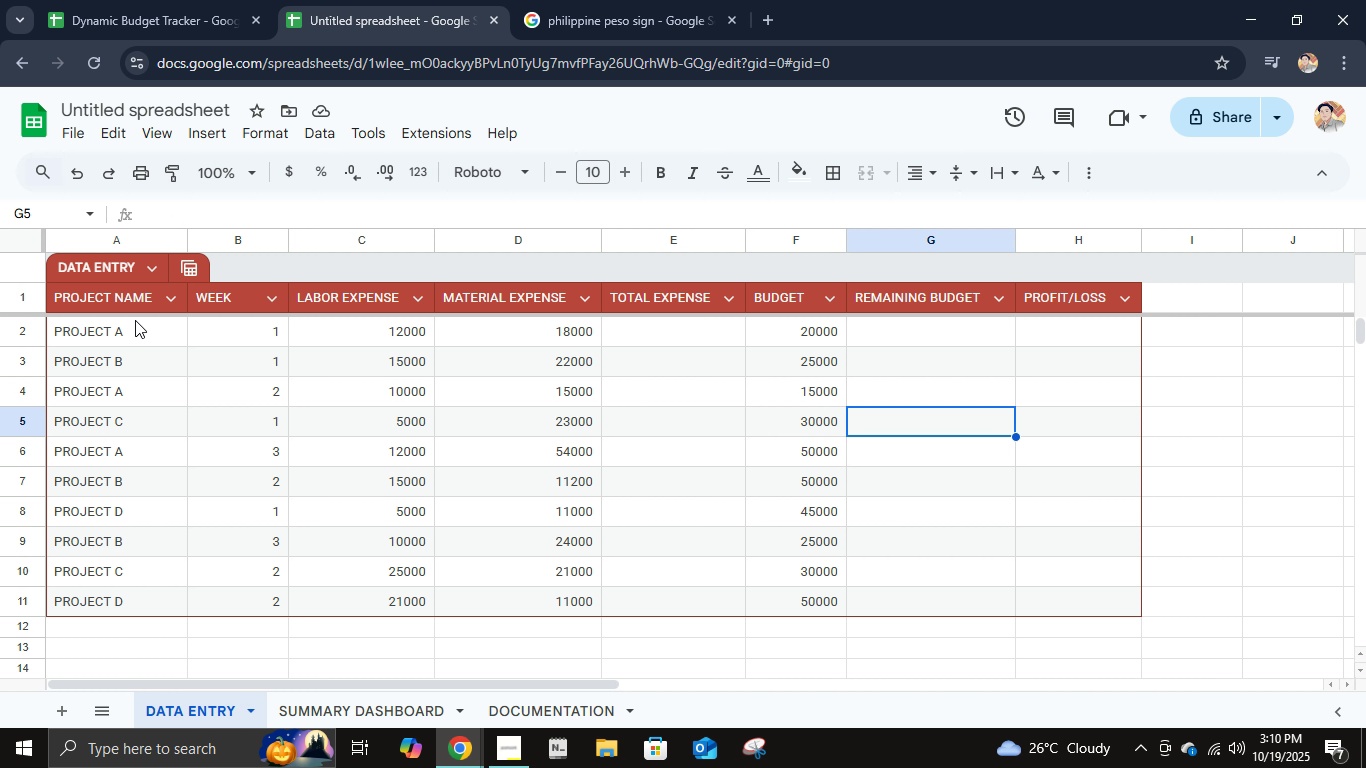 
key(ArrowUp)
 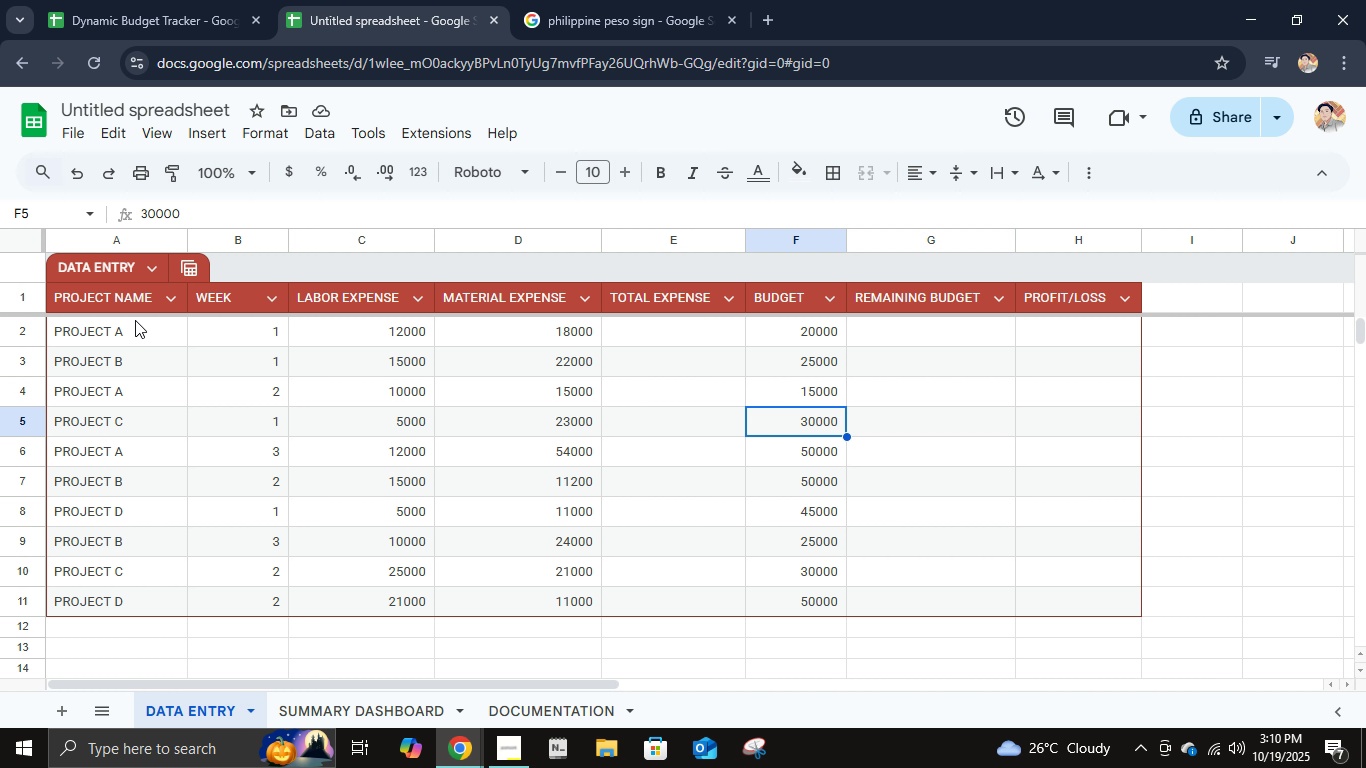 
key(ArrowLeft)
 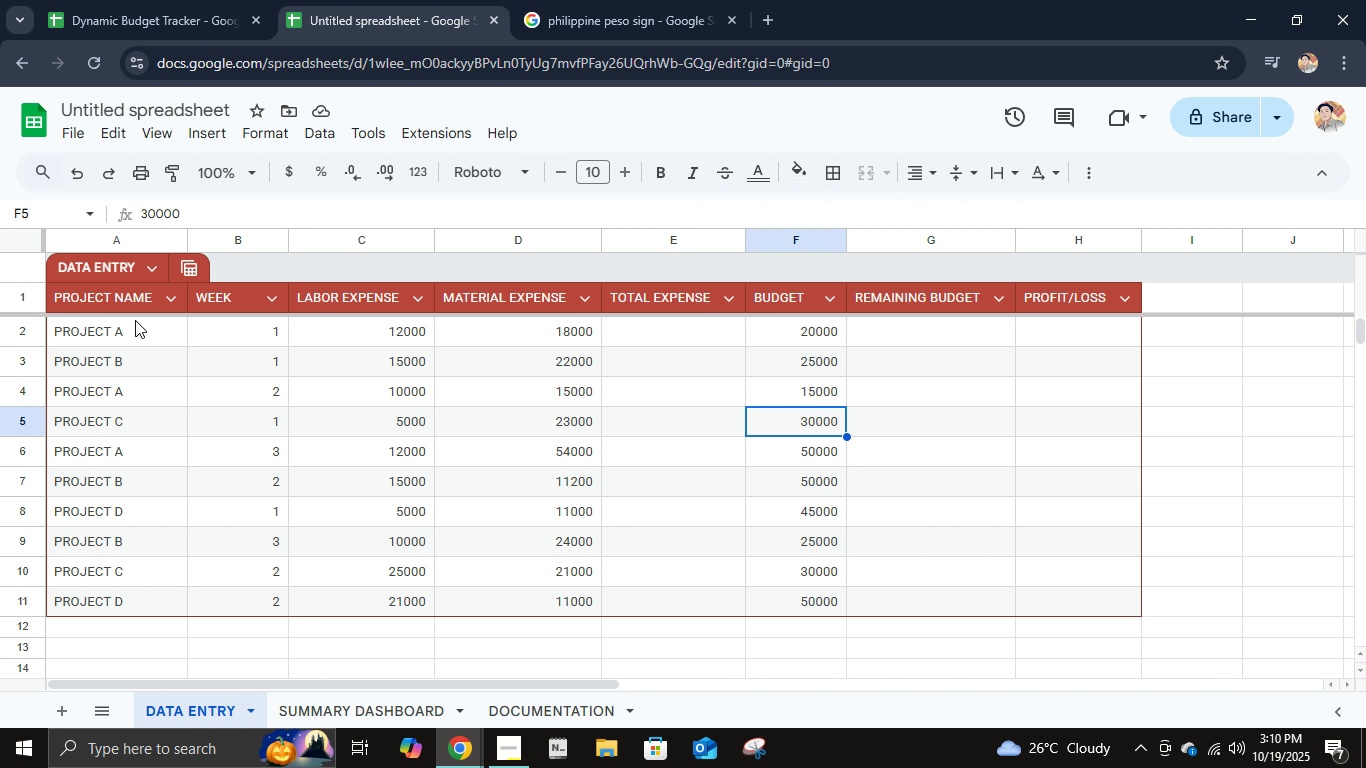 
key(ArrowLeft)
 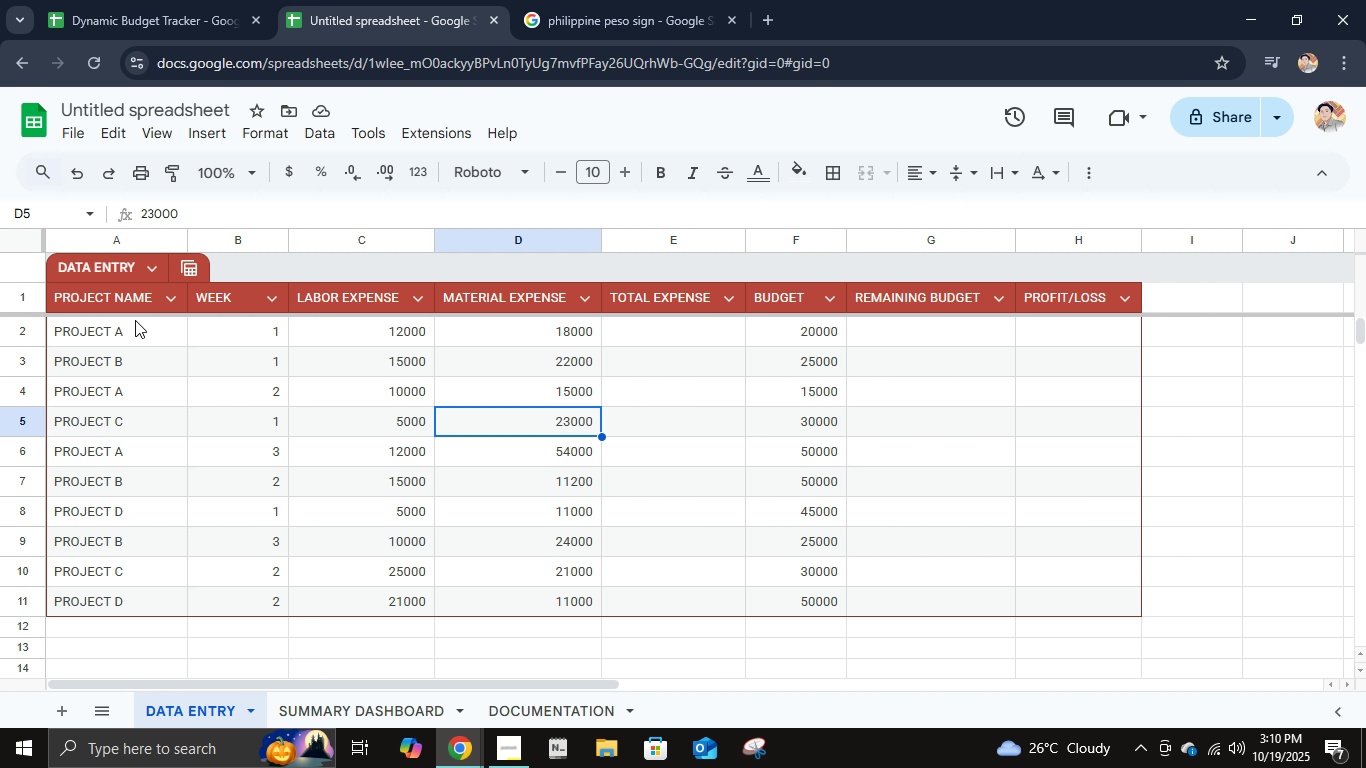 
key(ArrowLeft)
 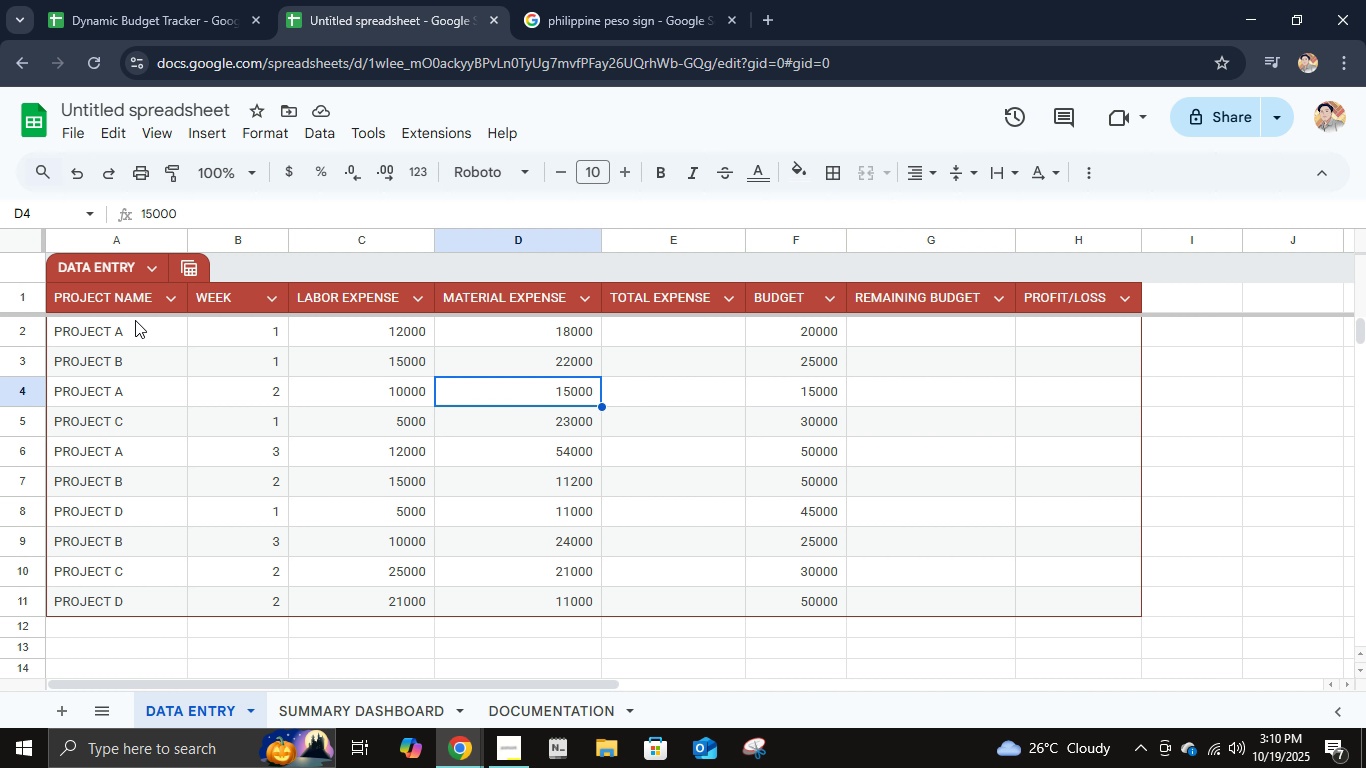 
key(ArrowUp)
 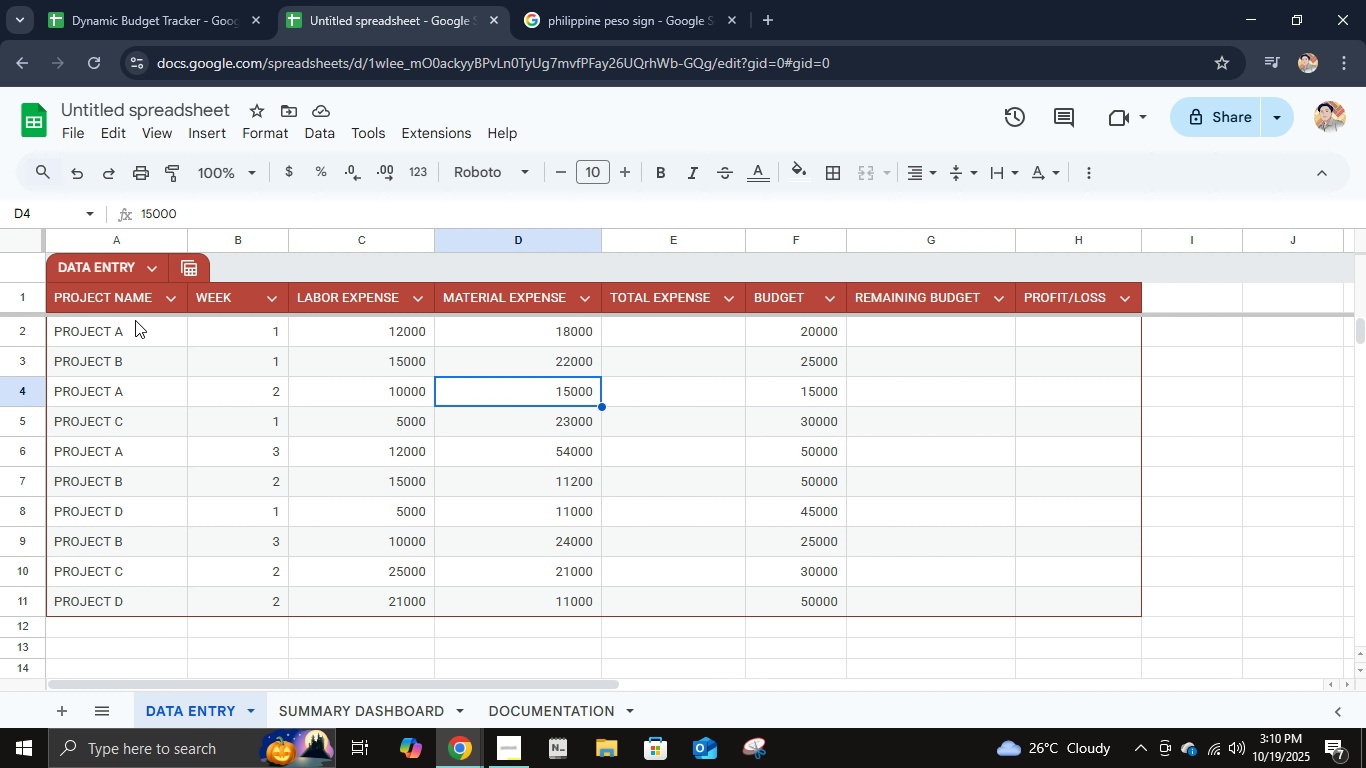 
key(ArrowUp)
 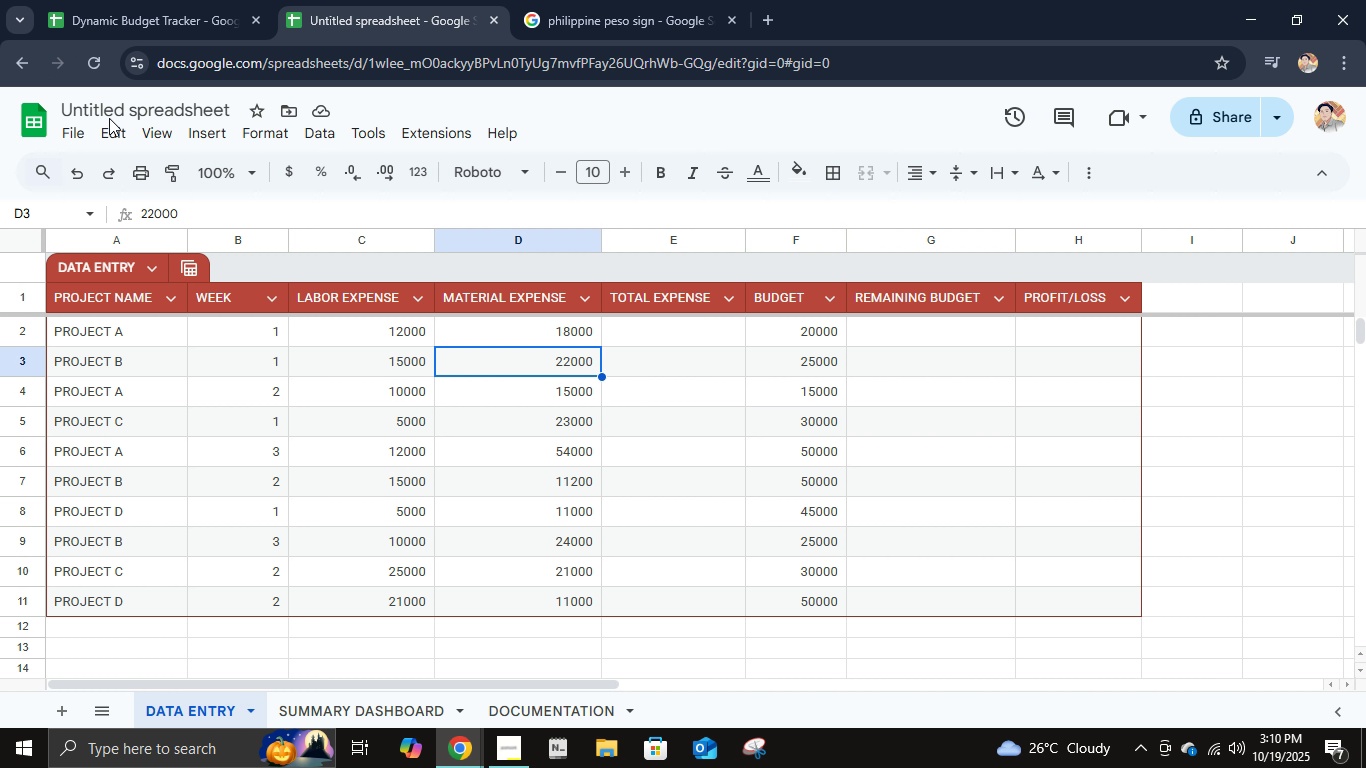 
double_click([104, 104])
 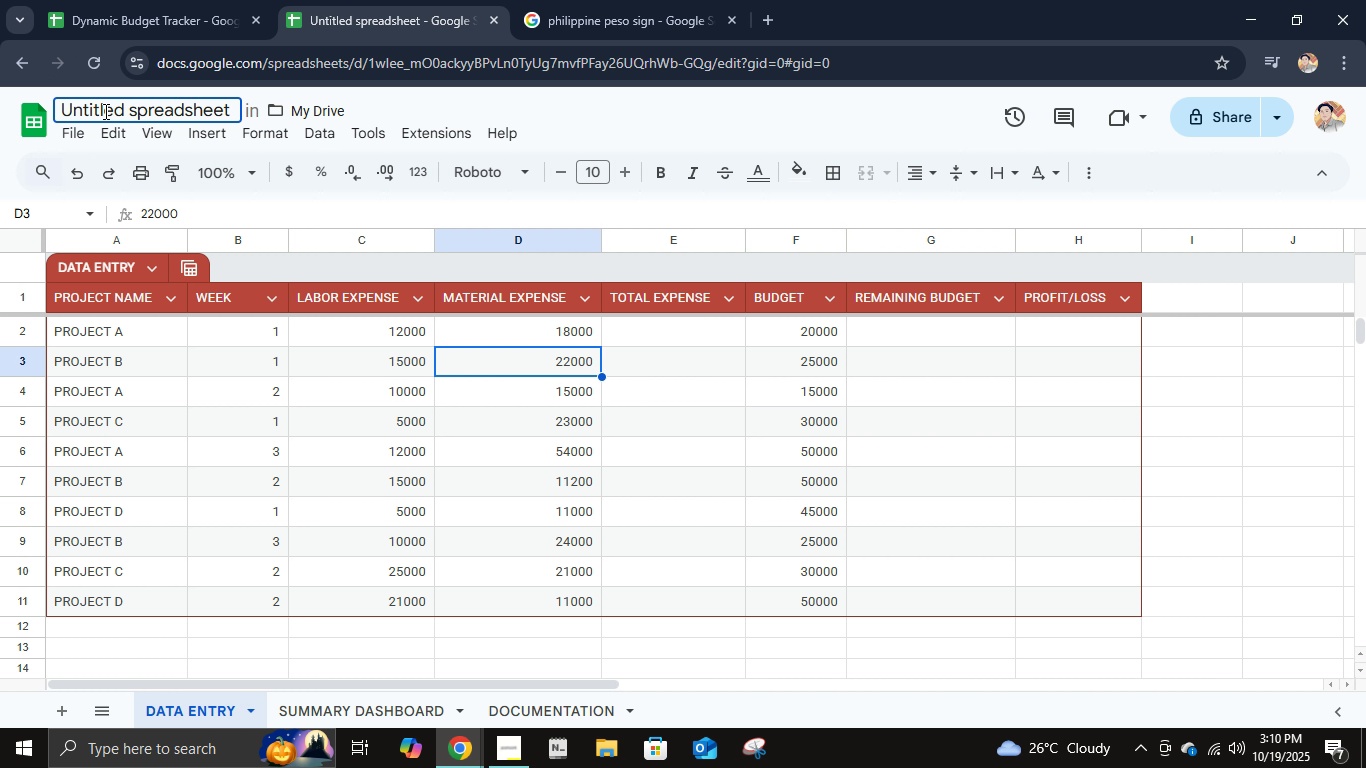 
key(Control+A)
 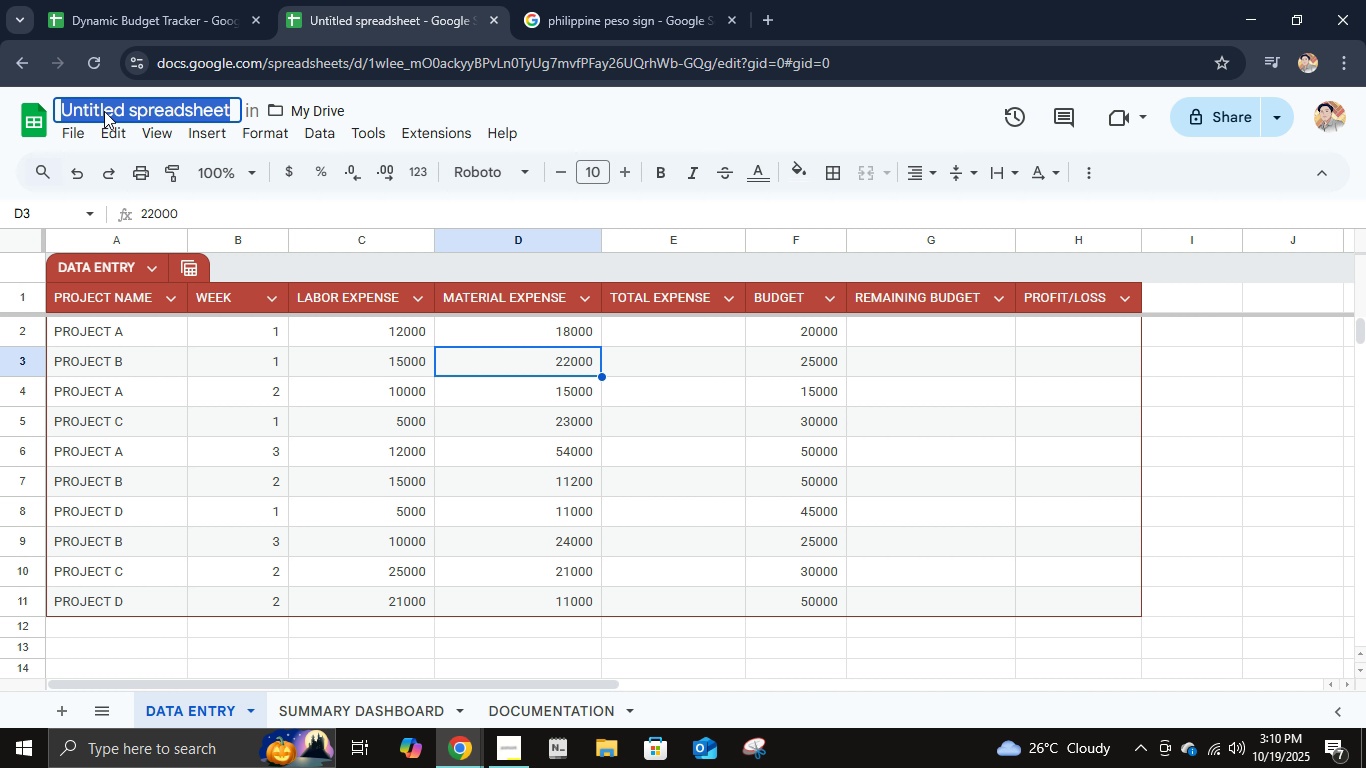 
wait(9.06)
 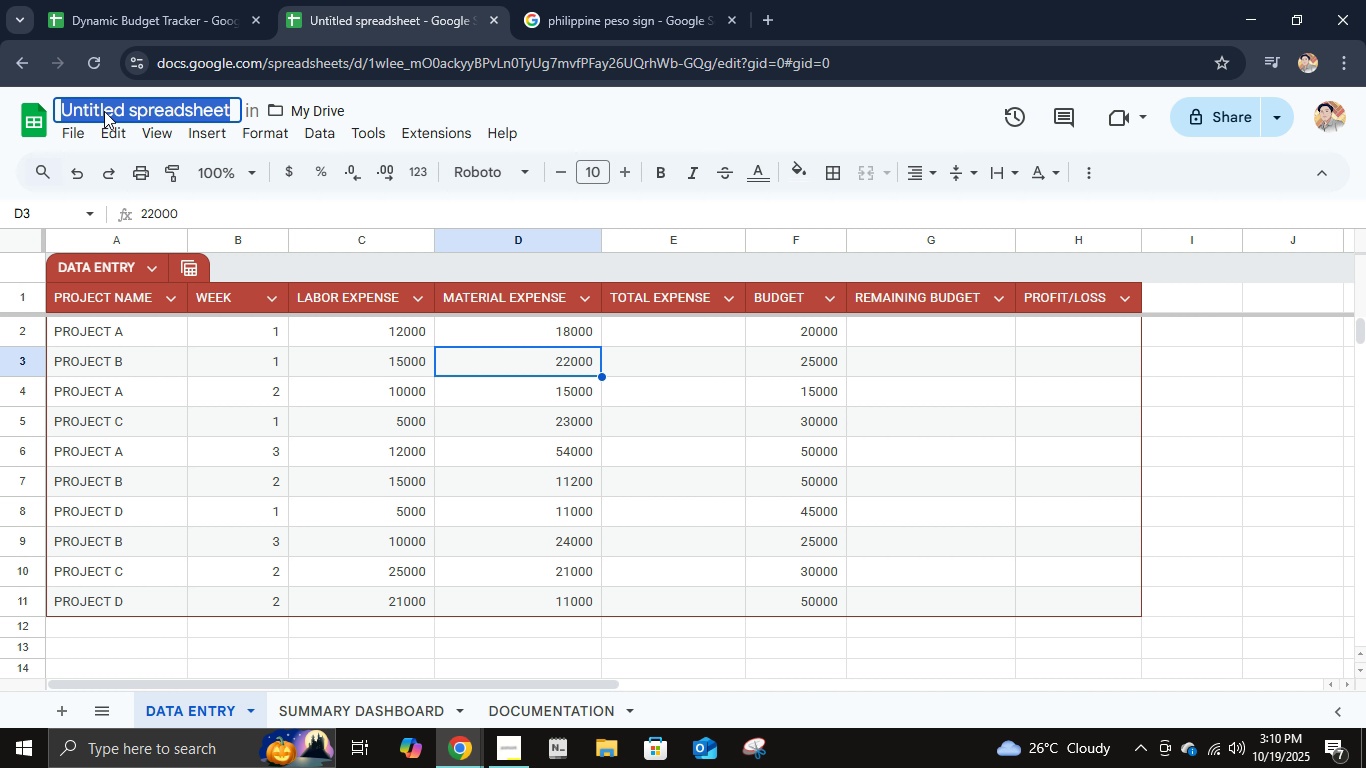 
type(Expense Alloc)
 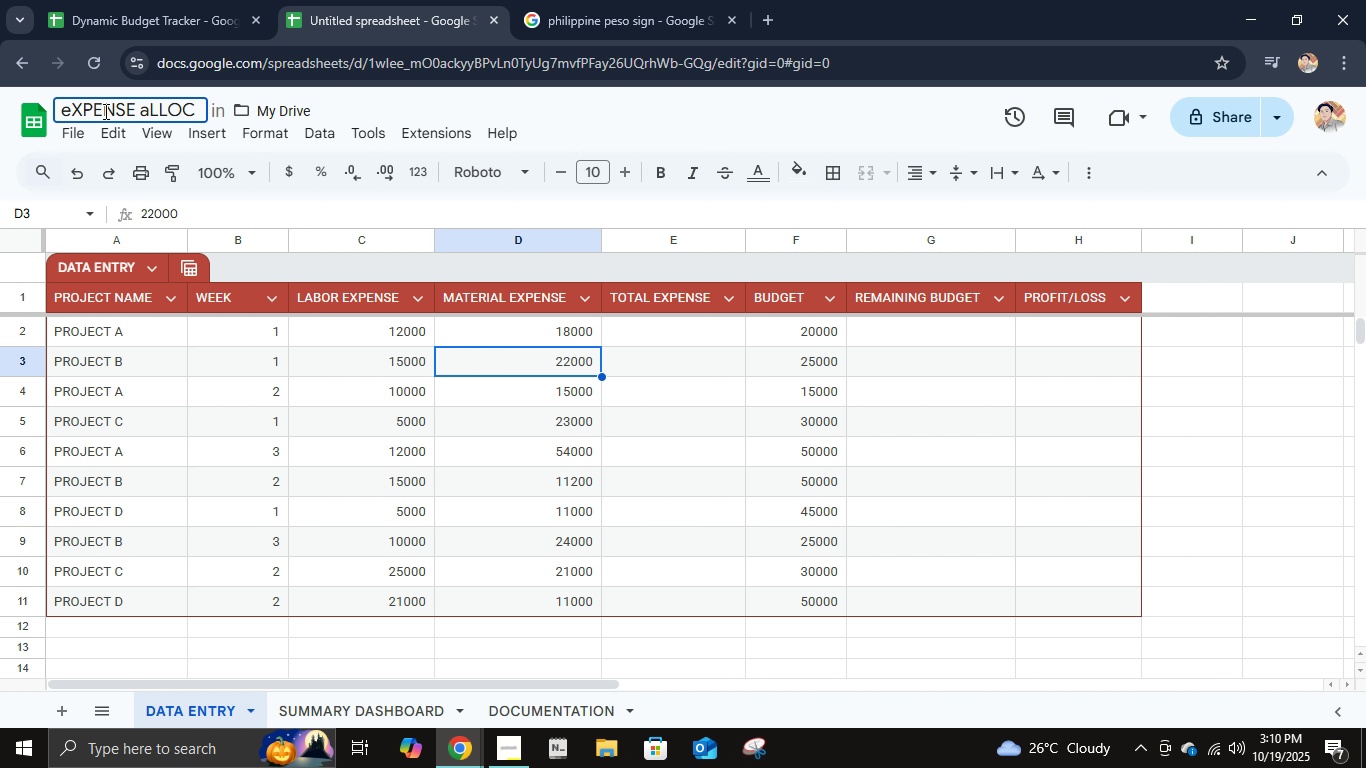 
key(Control+A)
 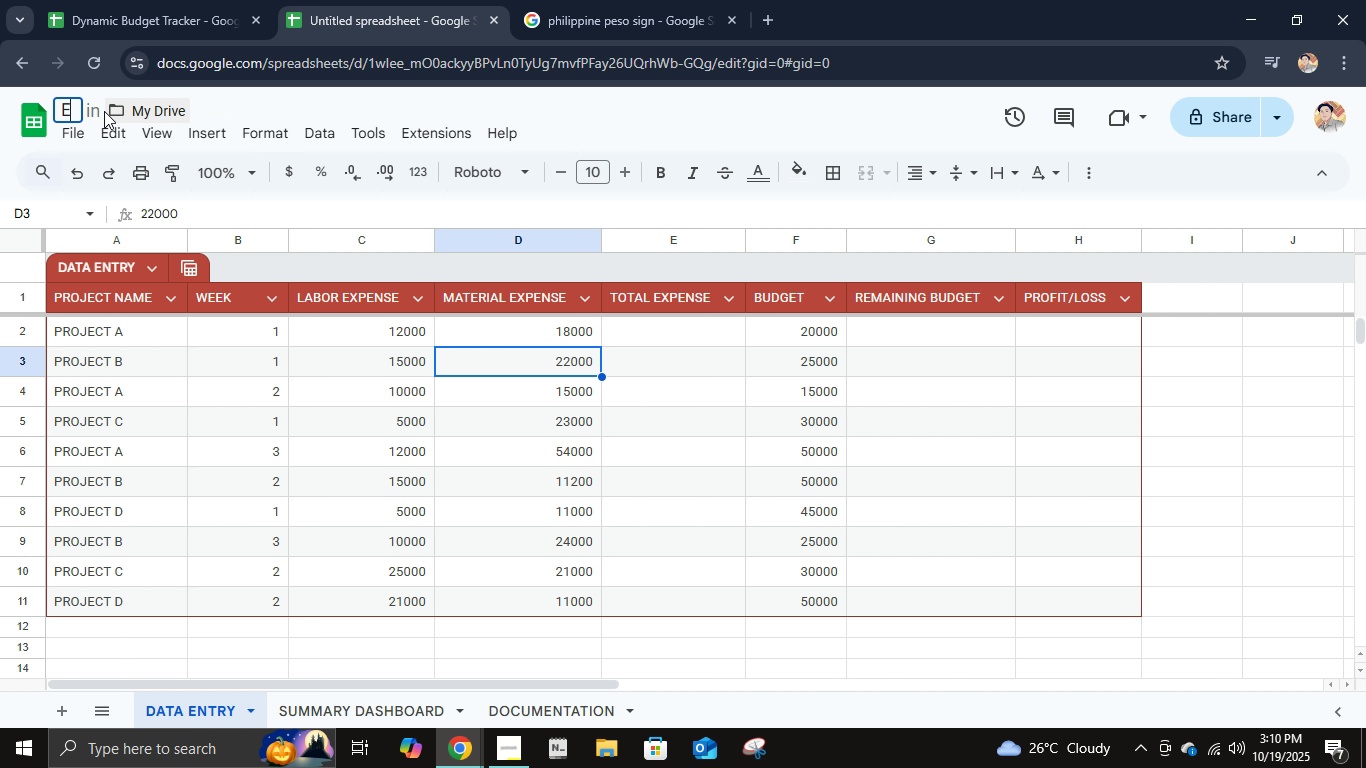 
type(expense allocation template for construction firm)
 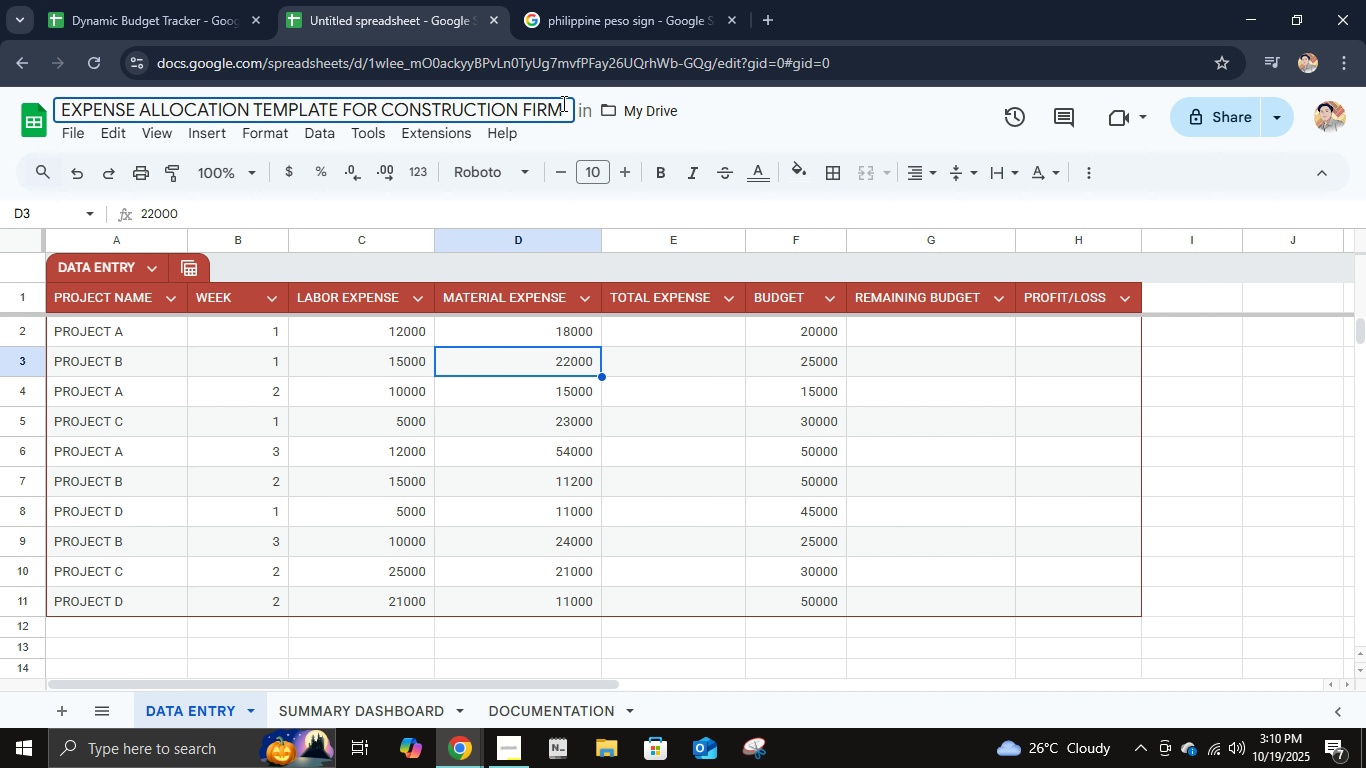 
left_click([621, 117])
 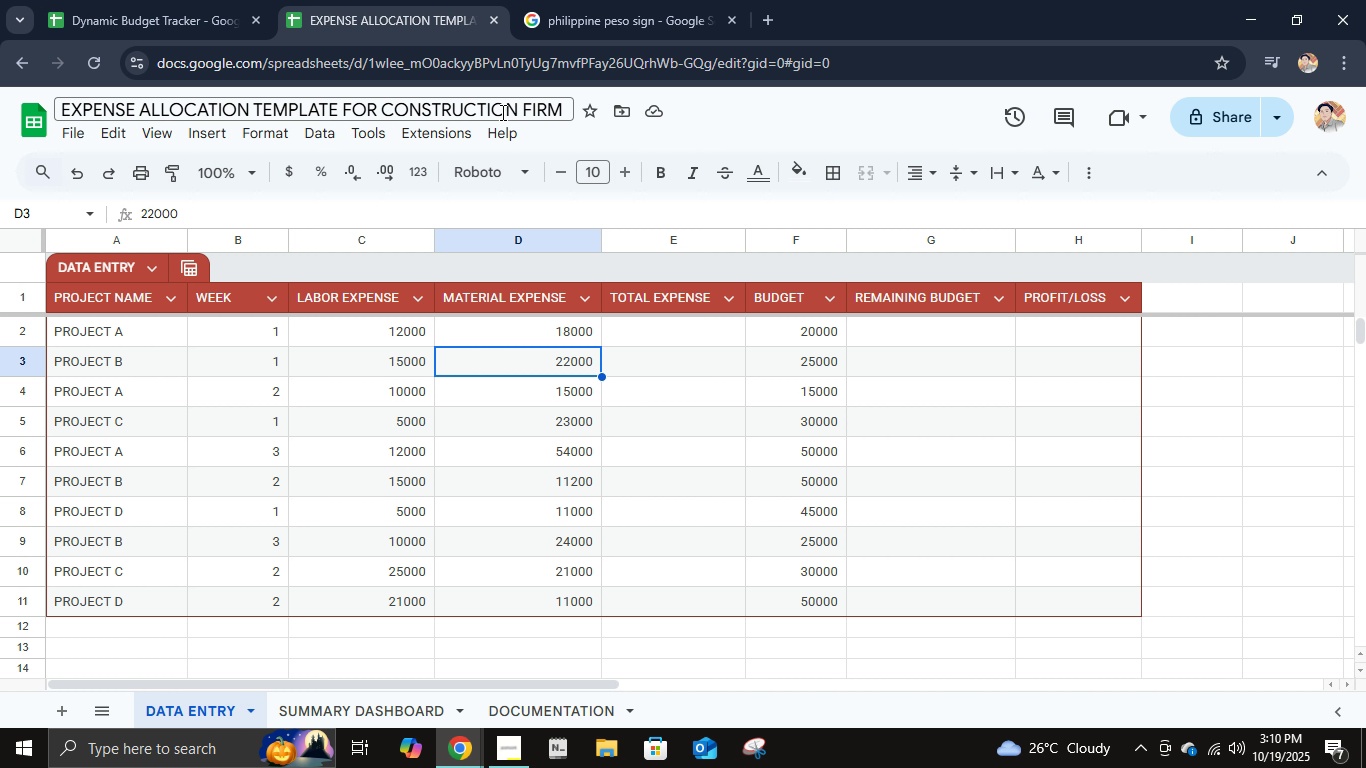 
left_click([501, 112])
 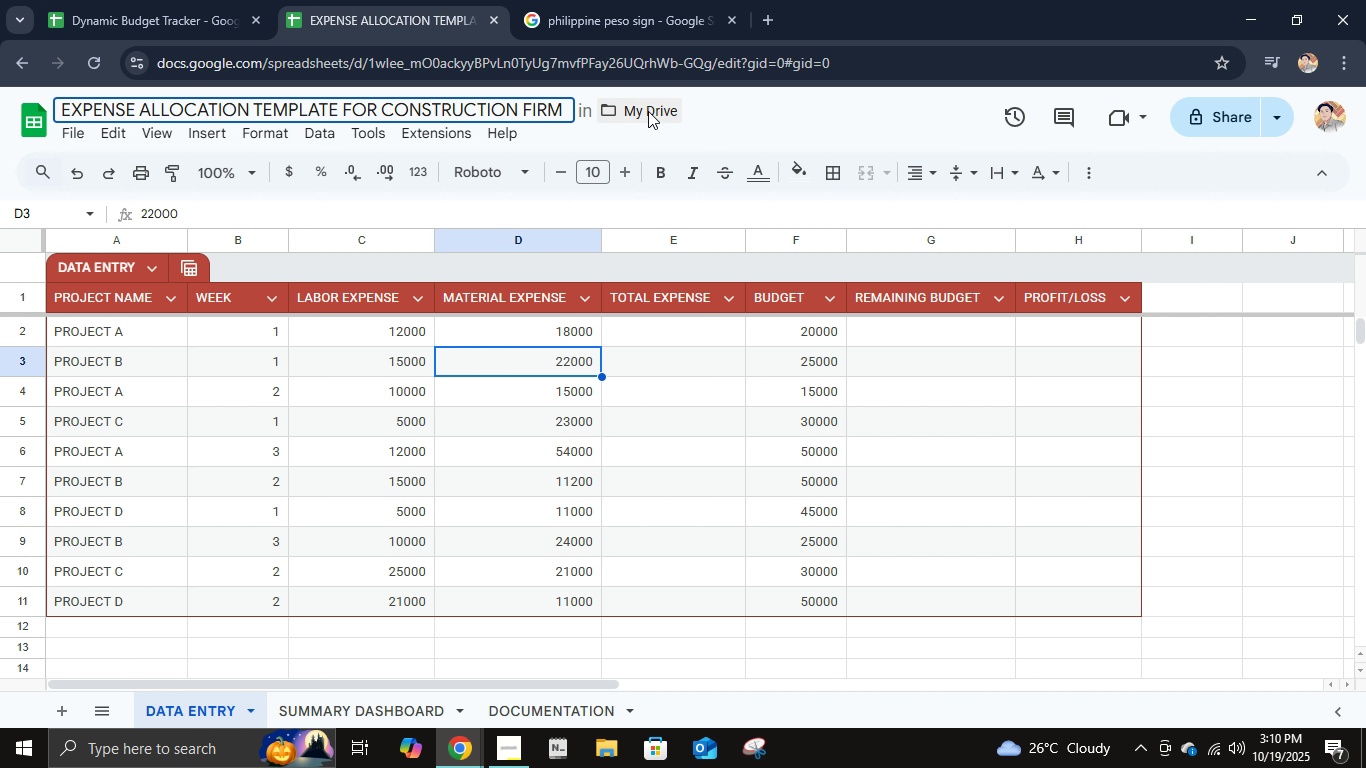 
left_click([648, 111])
 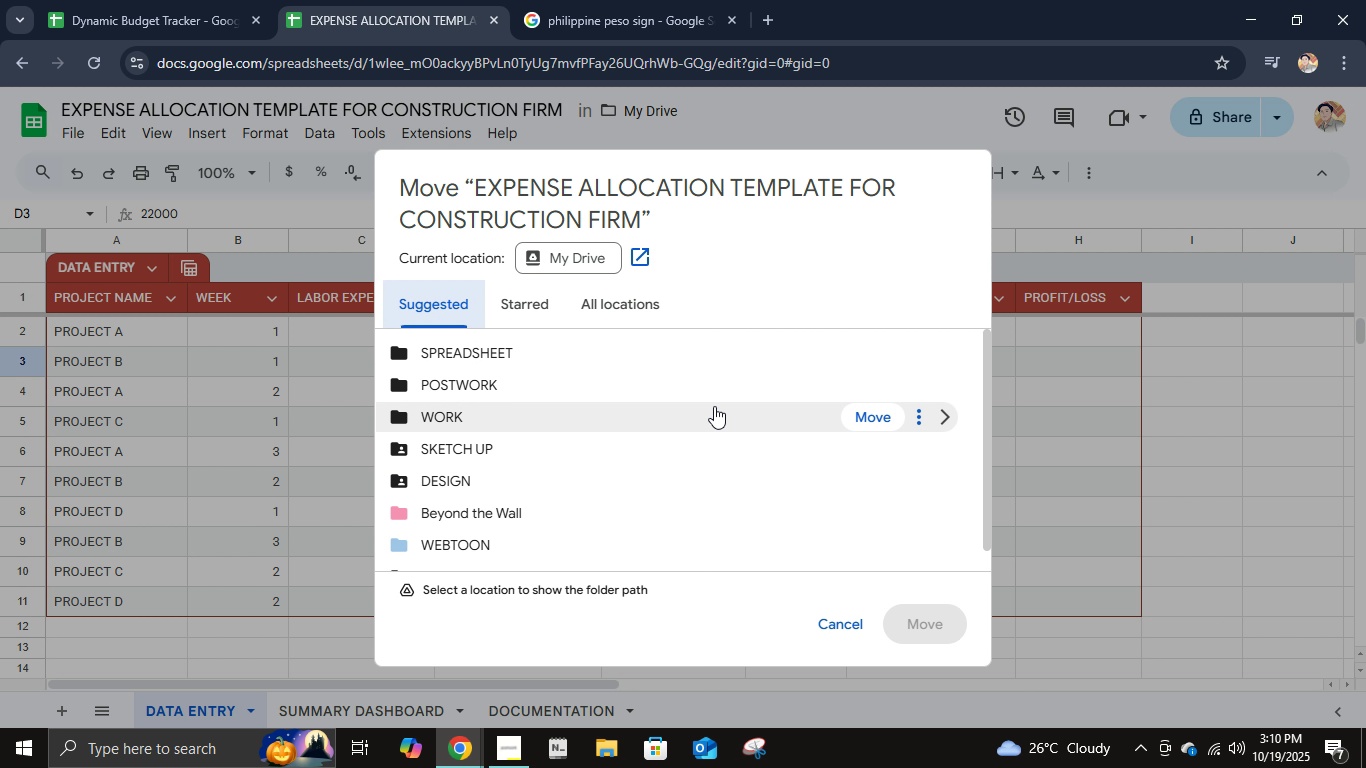 
left_click([949, 386])
 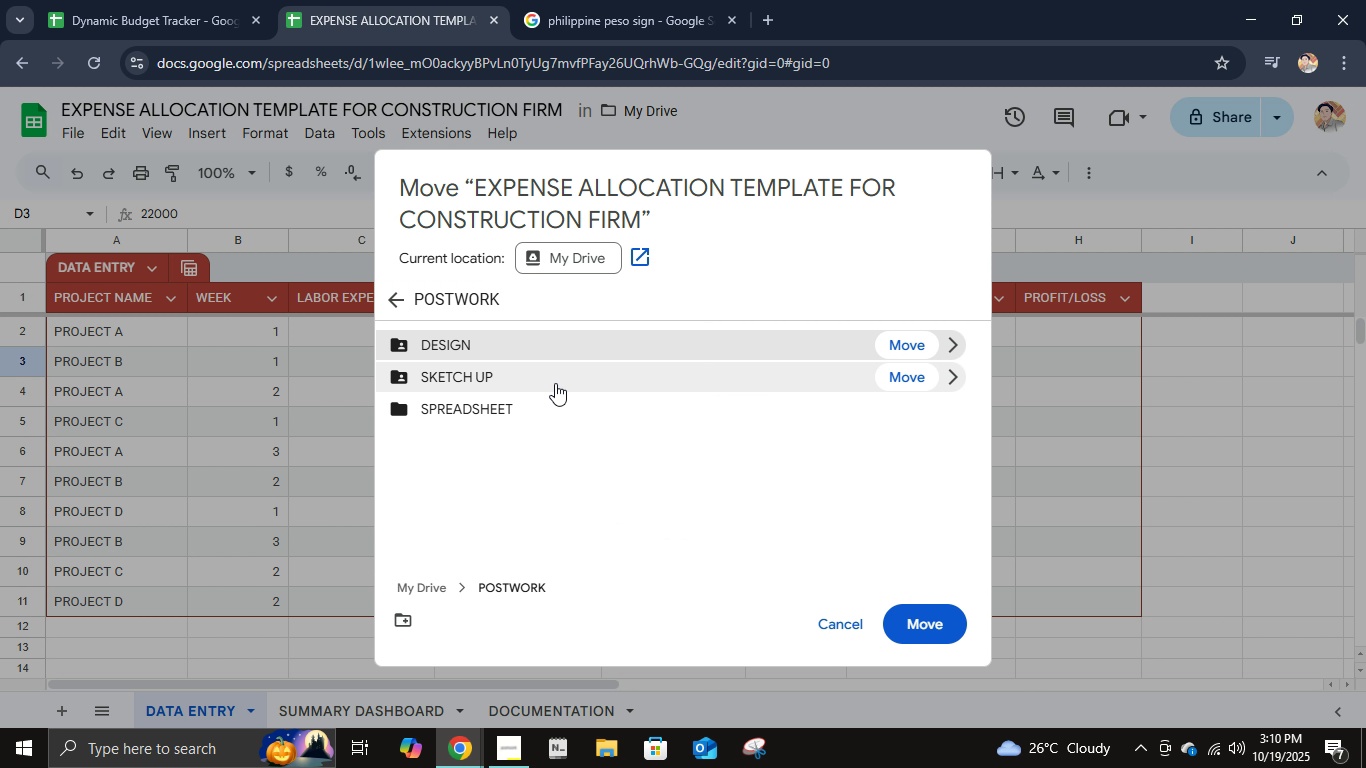 
left_click([556, 398])
 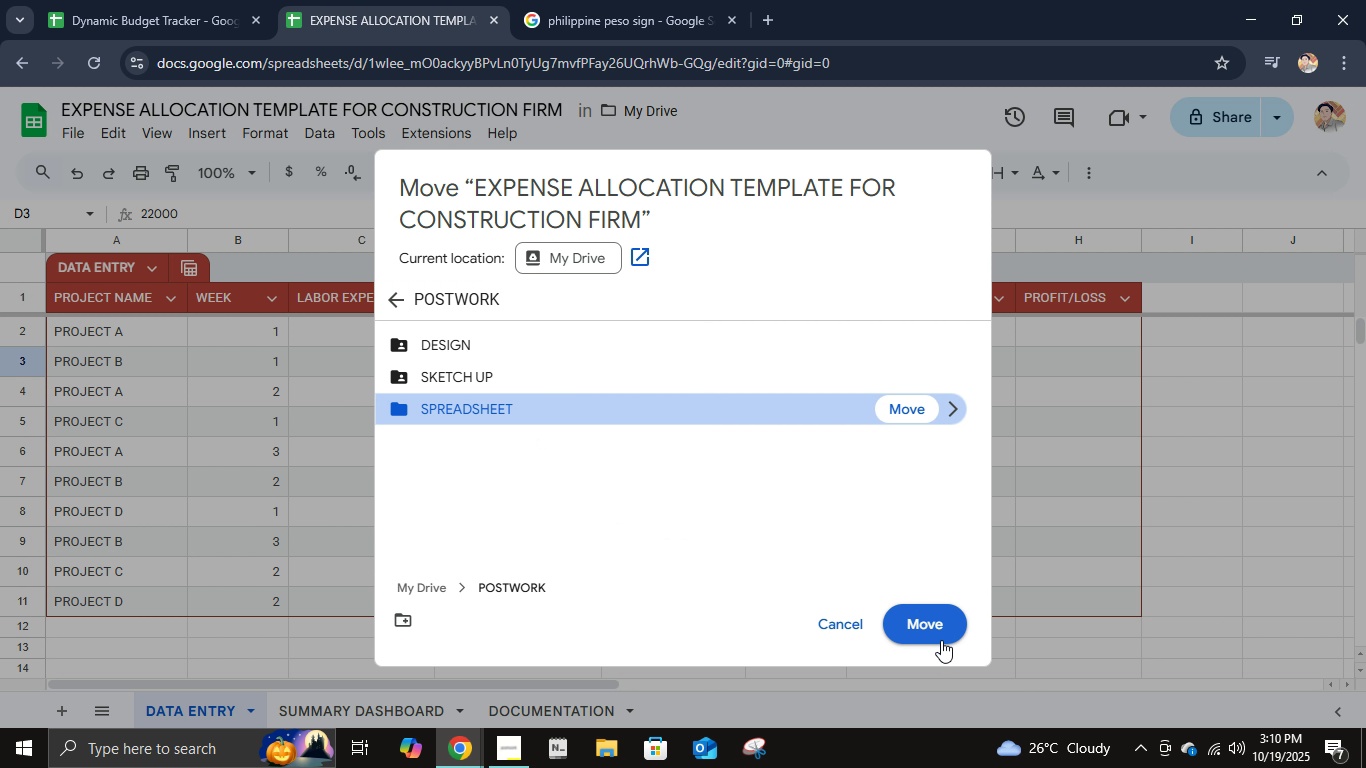 
left_click([937, 630])
 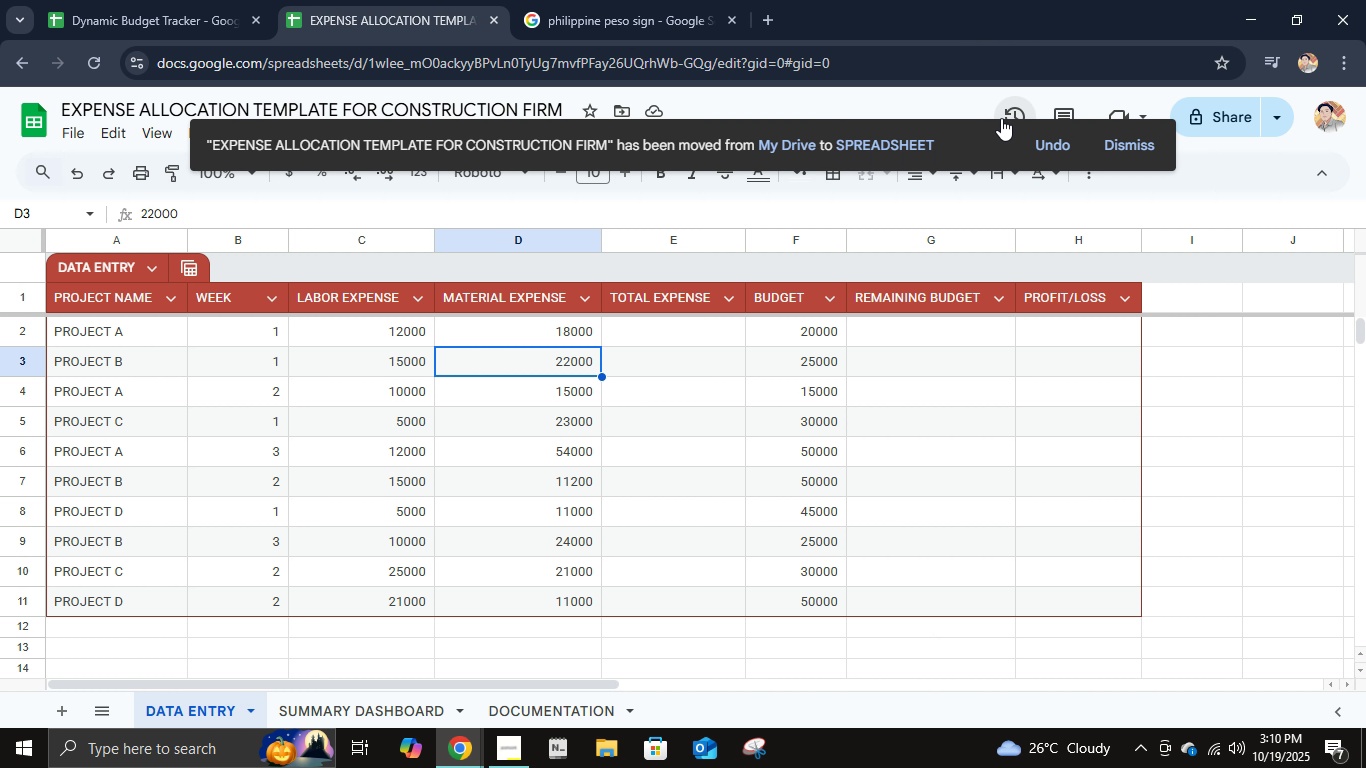 
wait(8.65)
 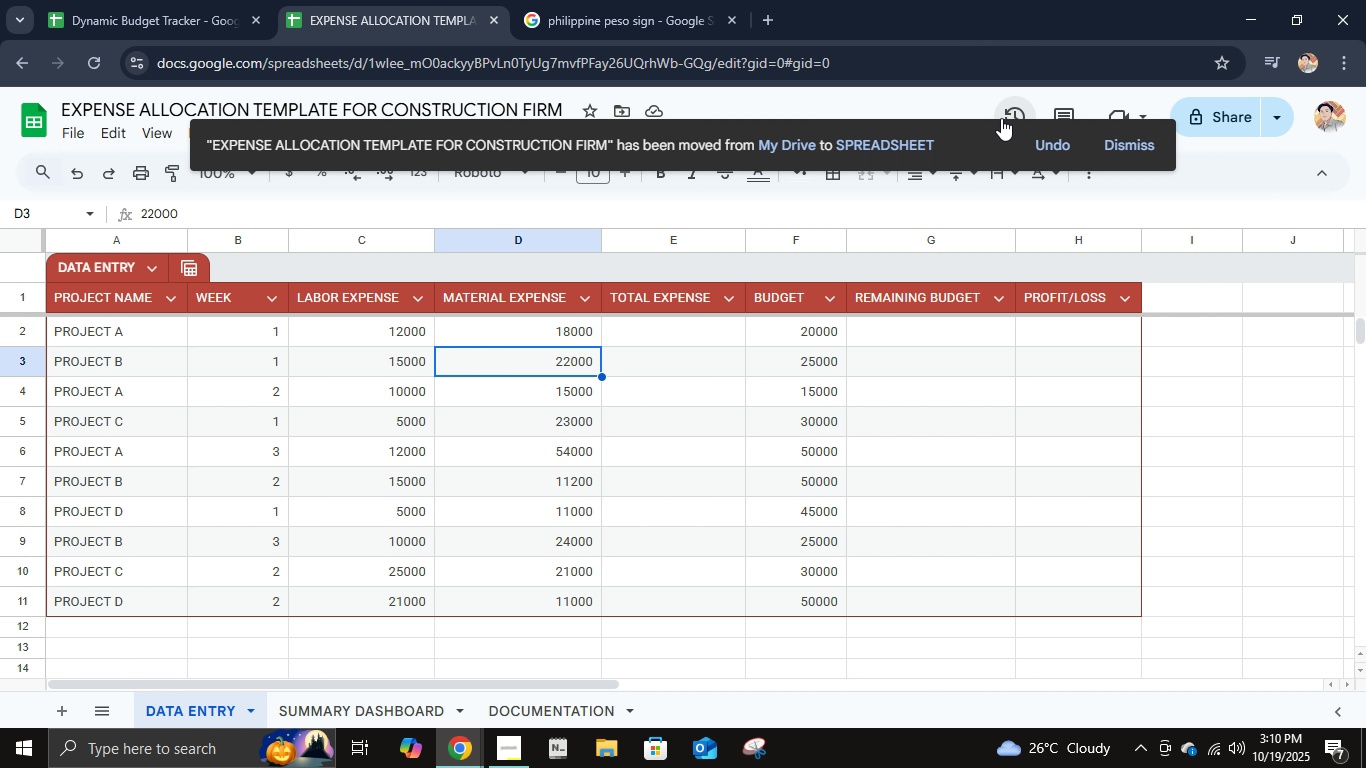 
left_click([737, 423])
 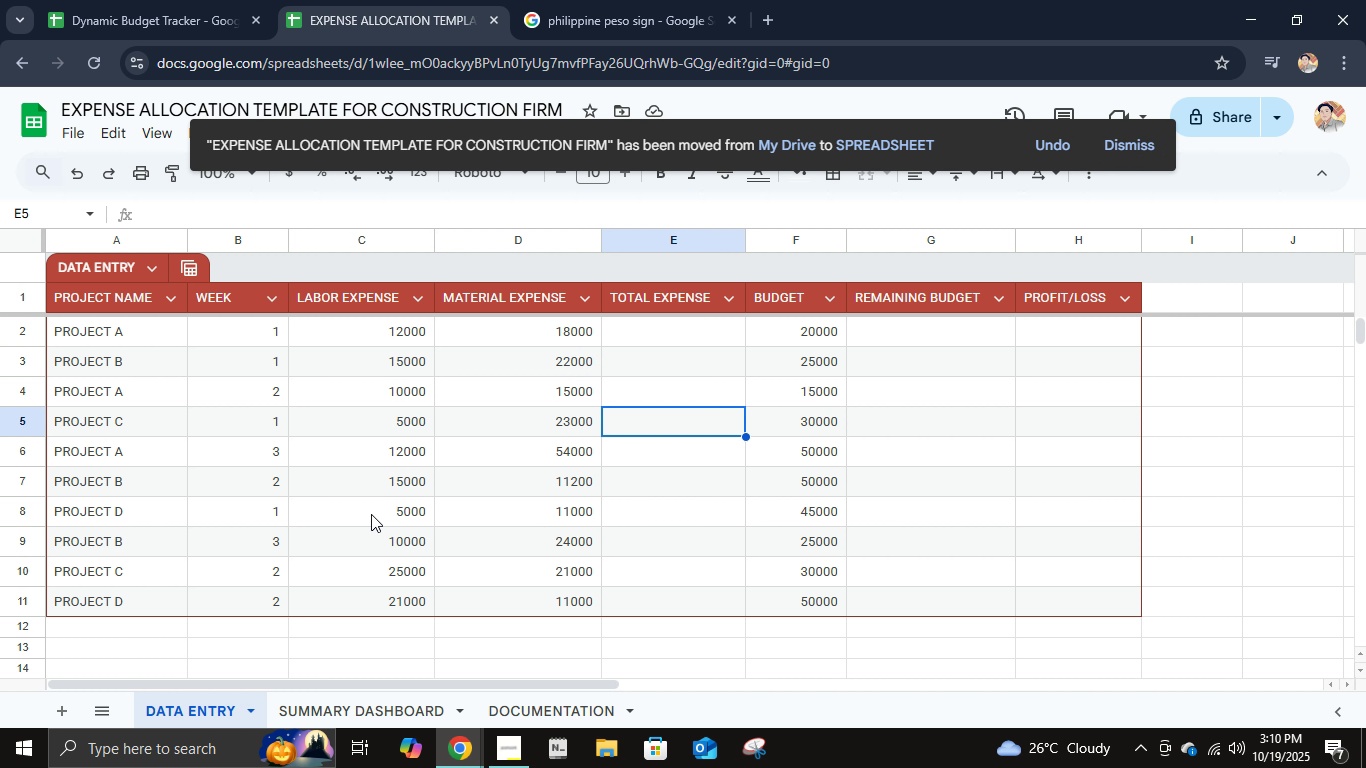 
scroll: coordinate [374, 516], scroll_direction: up, amount: 2.0
 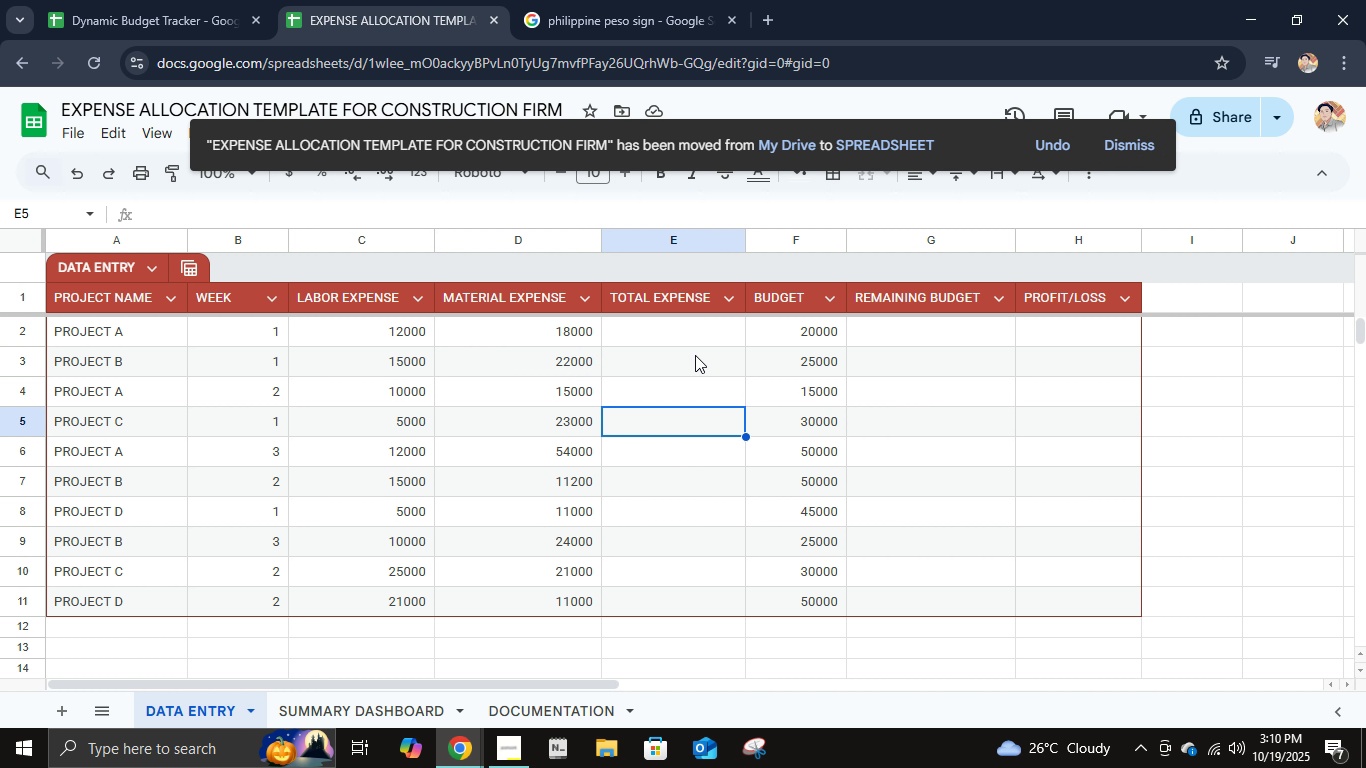 
left_click([690, 342])
 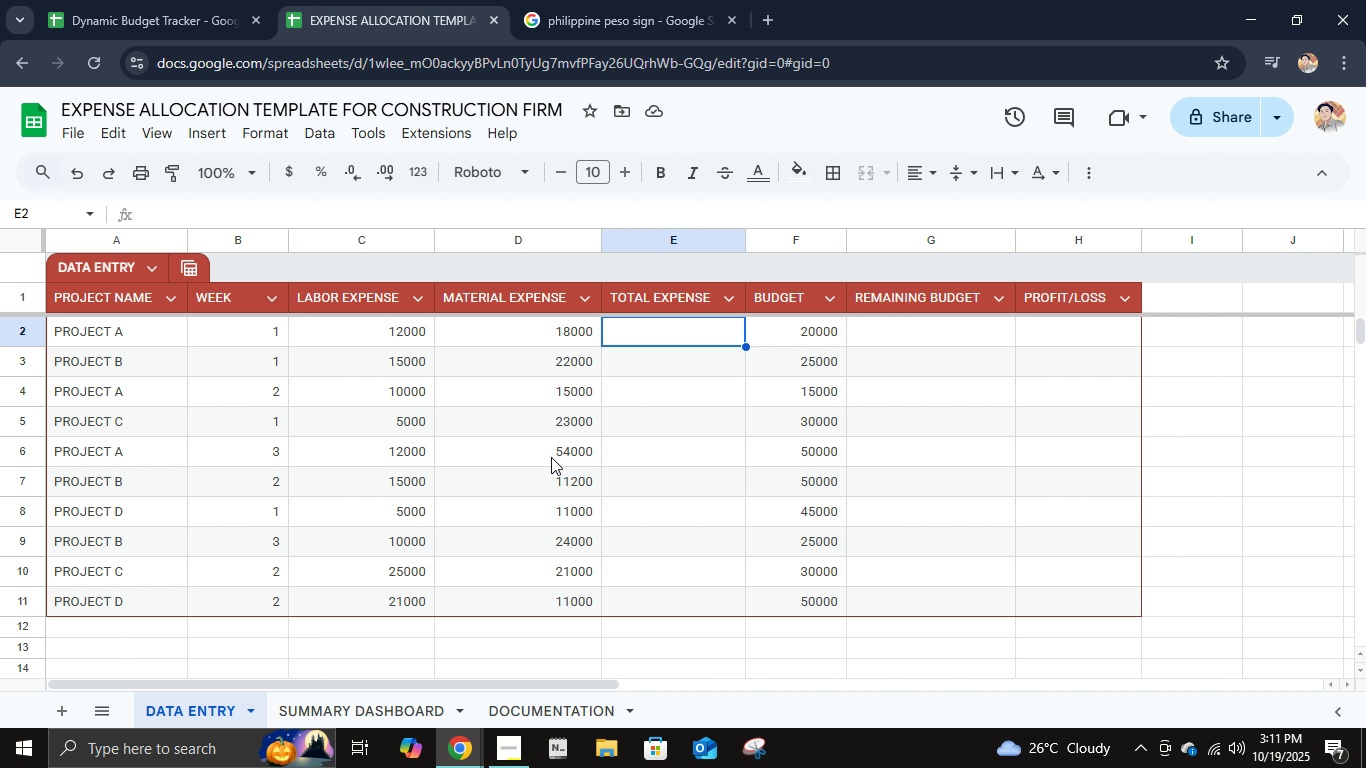 
wait(17.91)
 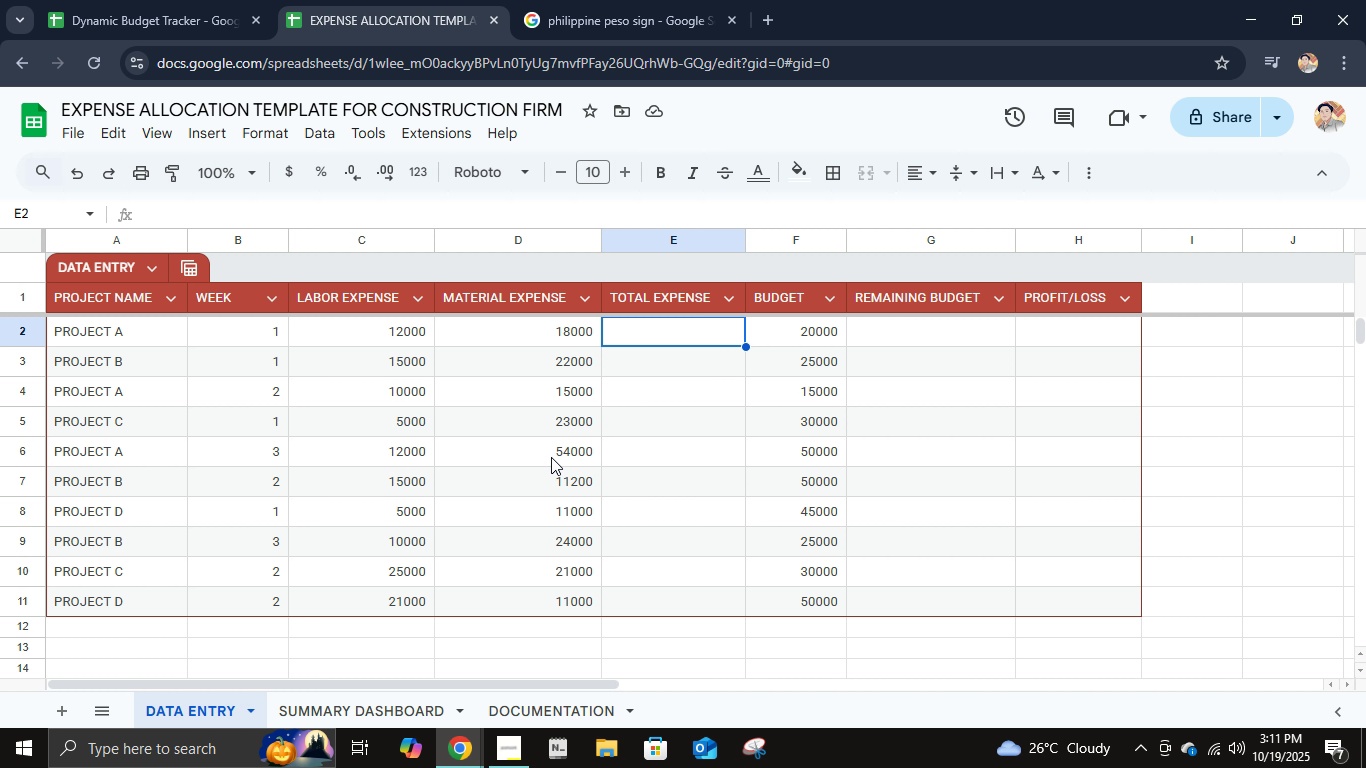 
key(Equal)
 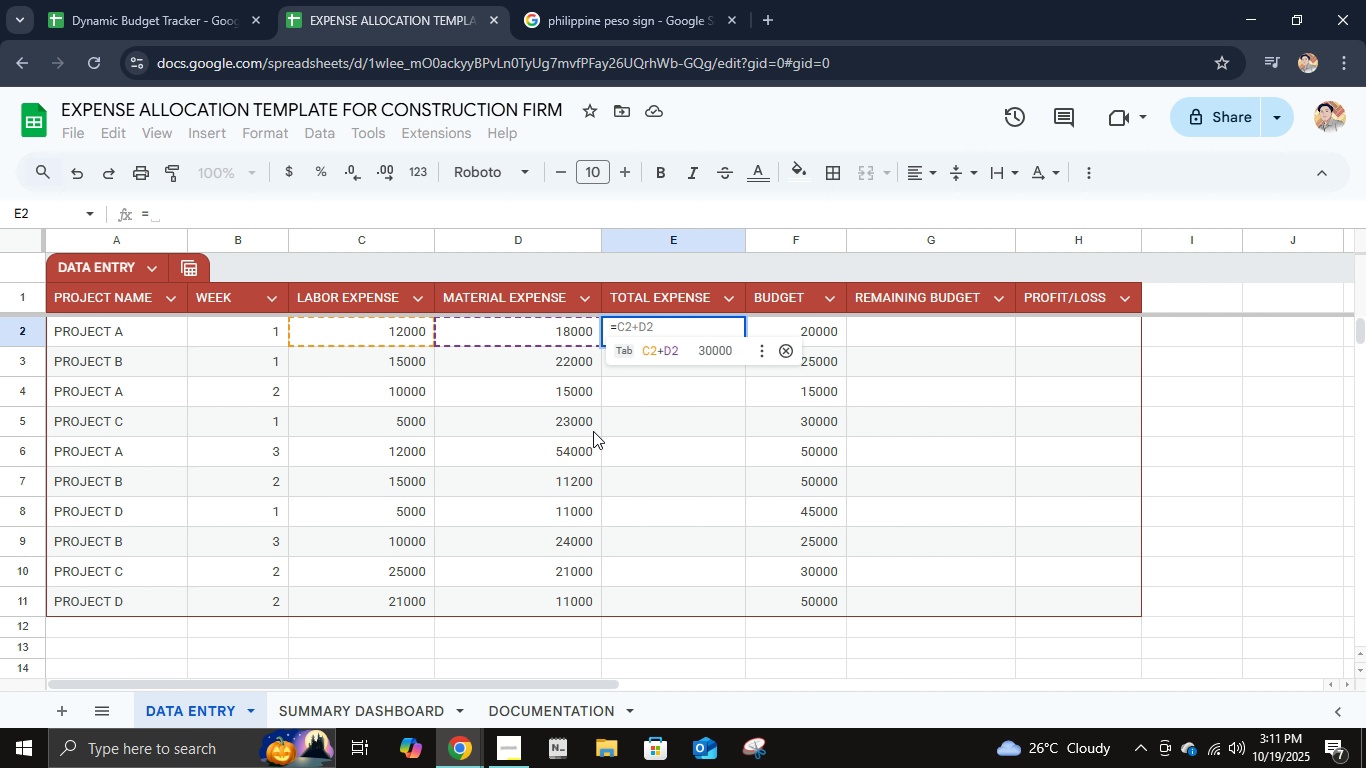 
key(Enter)
 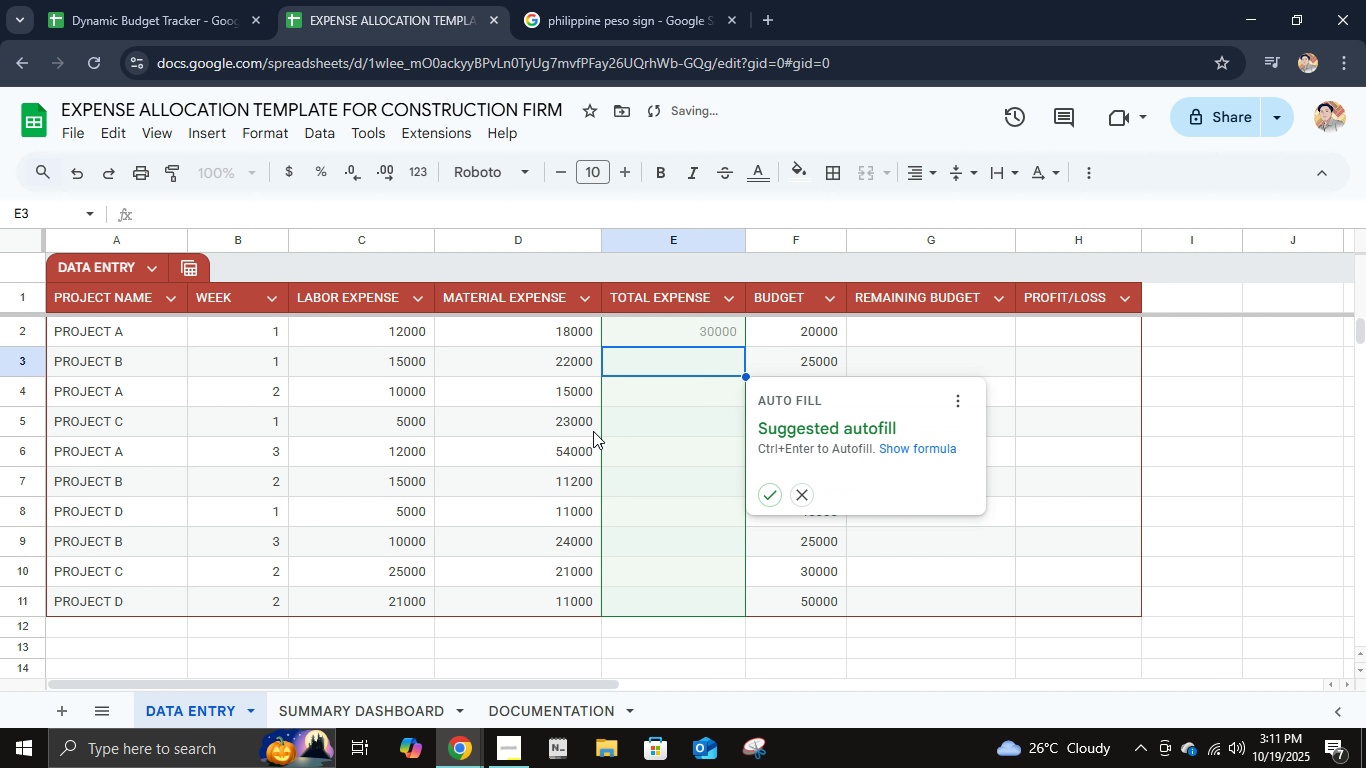 
key(ArrowDown)
 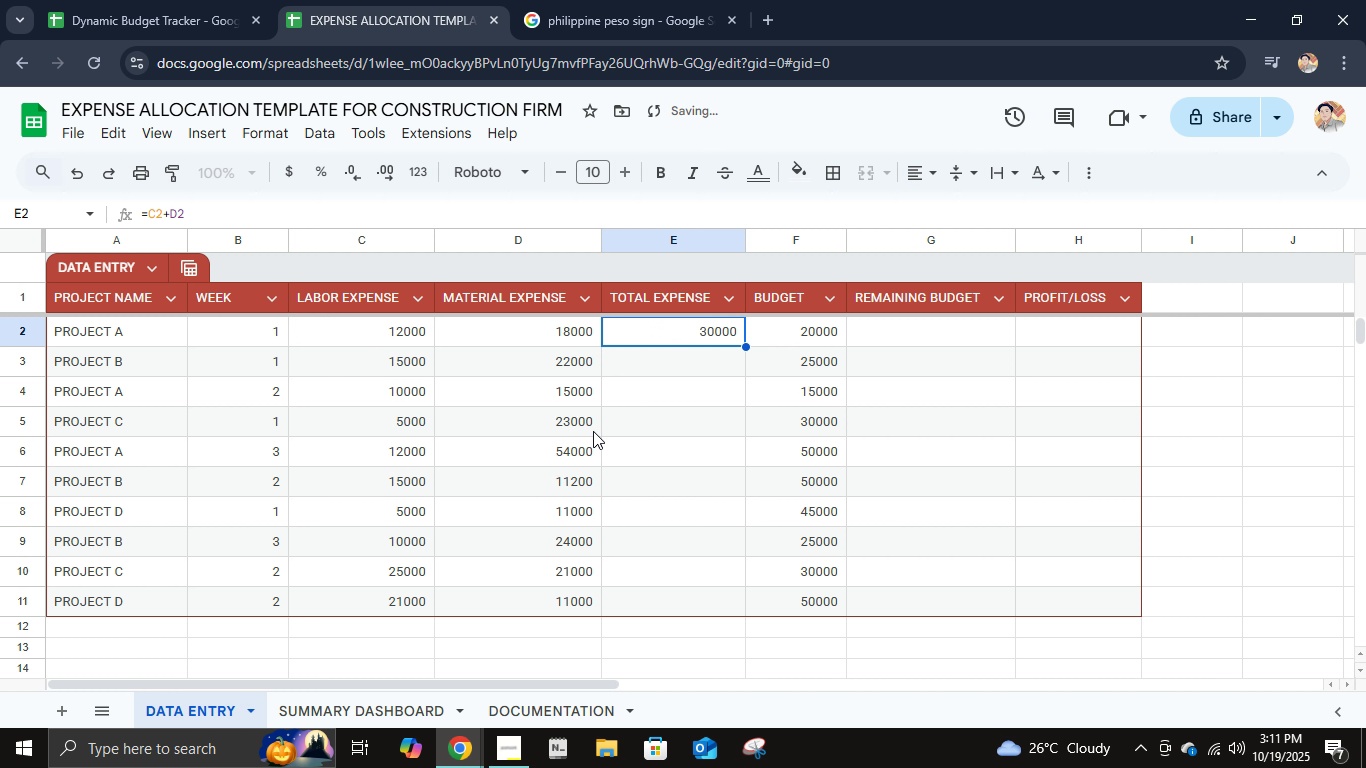 
key(ArrowUp)
 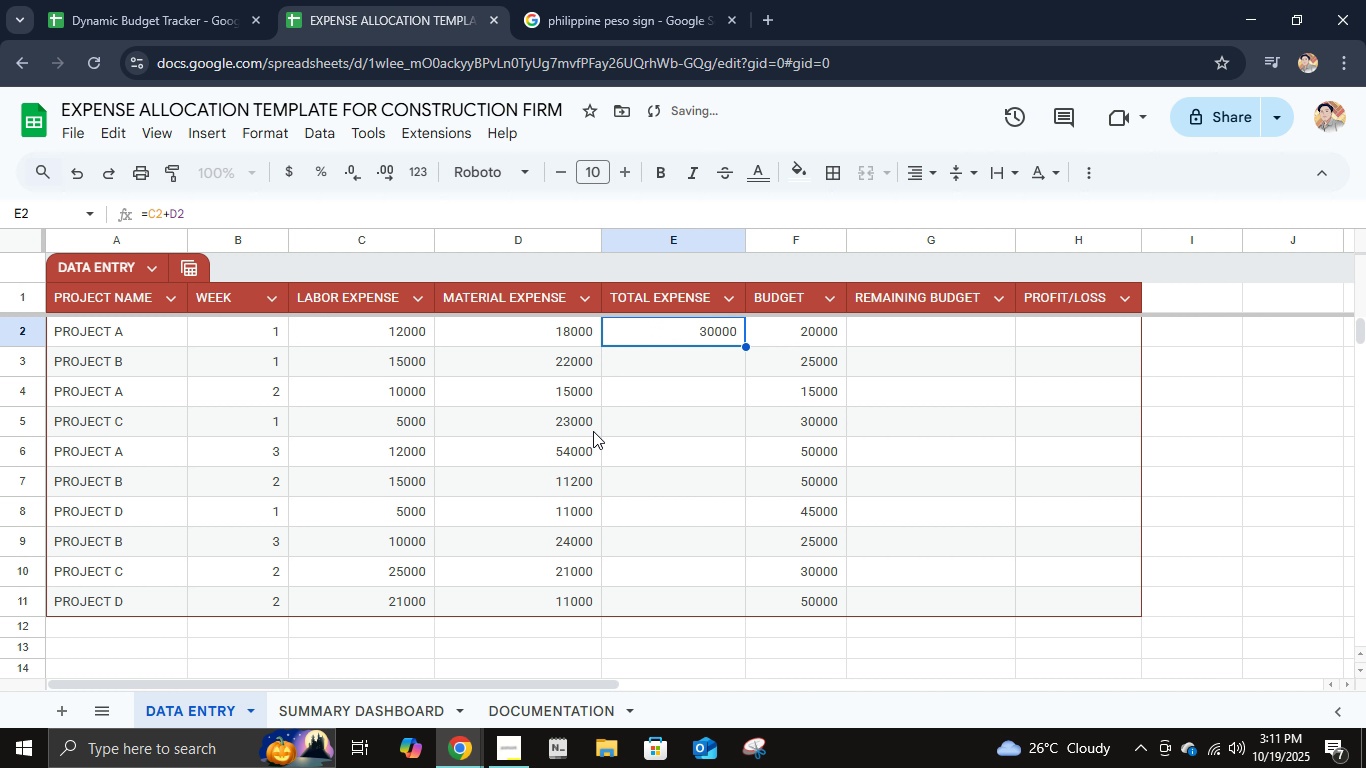 
key(ArrowDown)
 